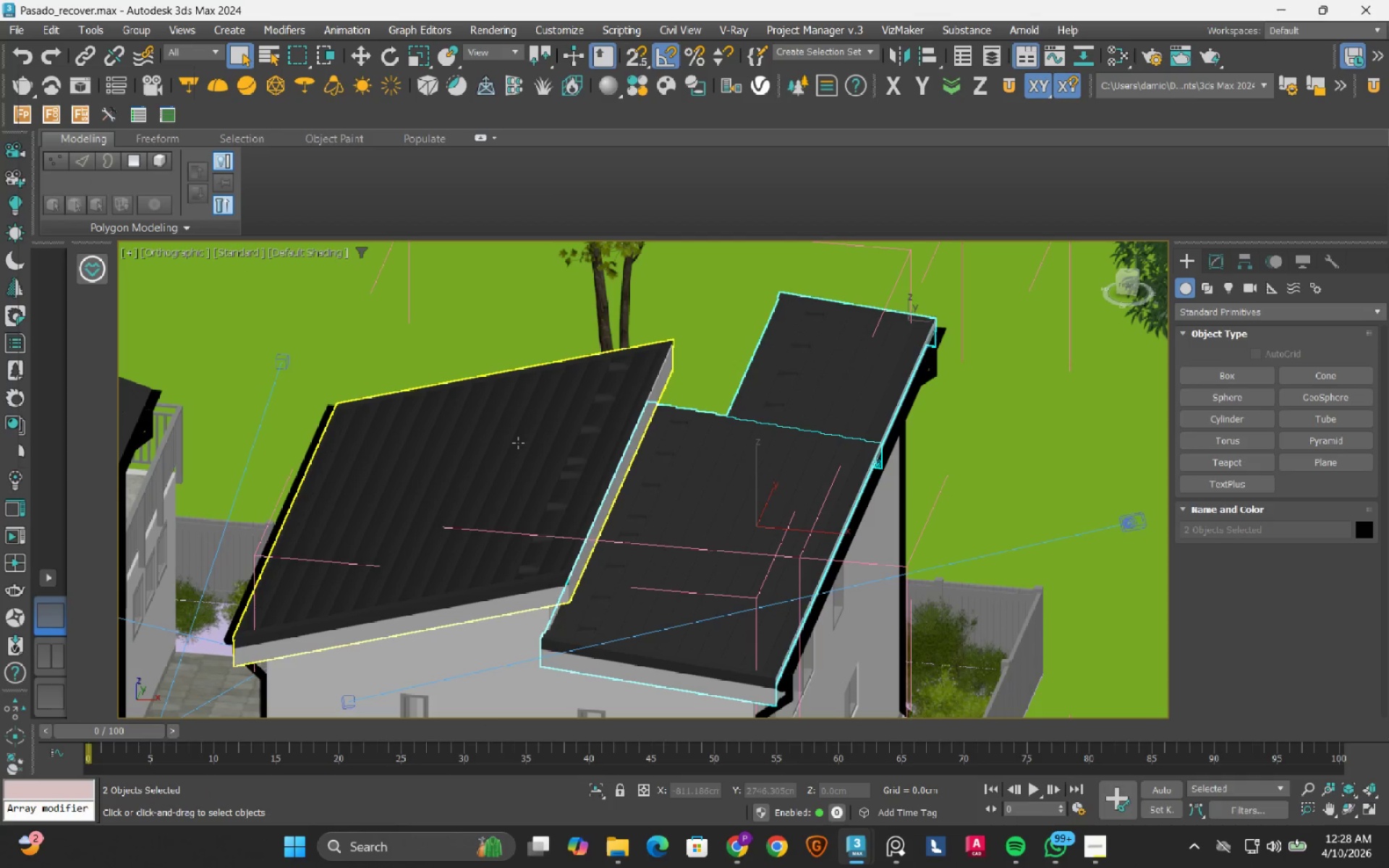 
hold_key(key=ControlLeft, duration=0.45)
left_click([518, 443])
 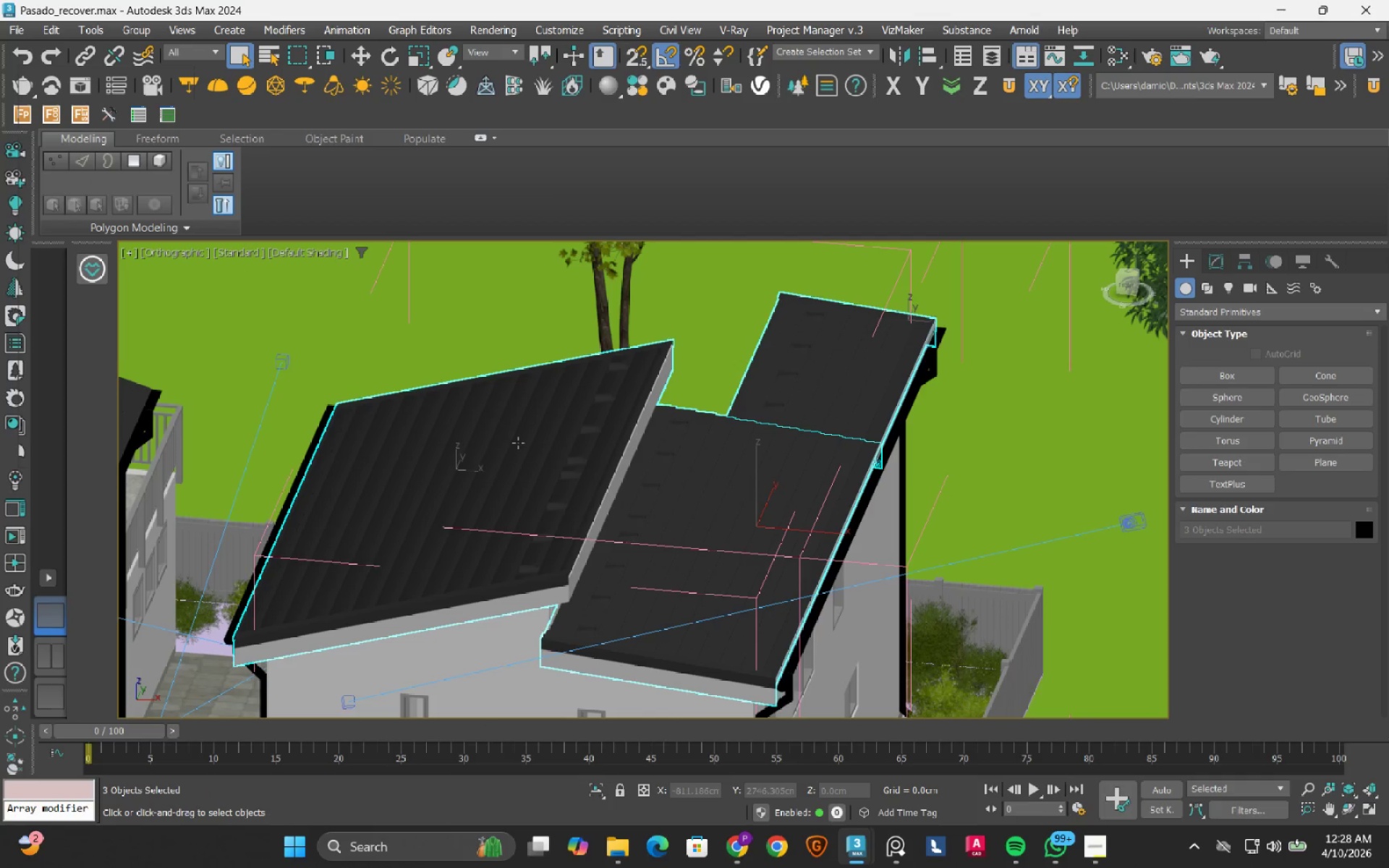 
scroll: coordinate [518, 443], scroll_direction: down, amount: 2.0
 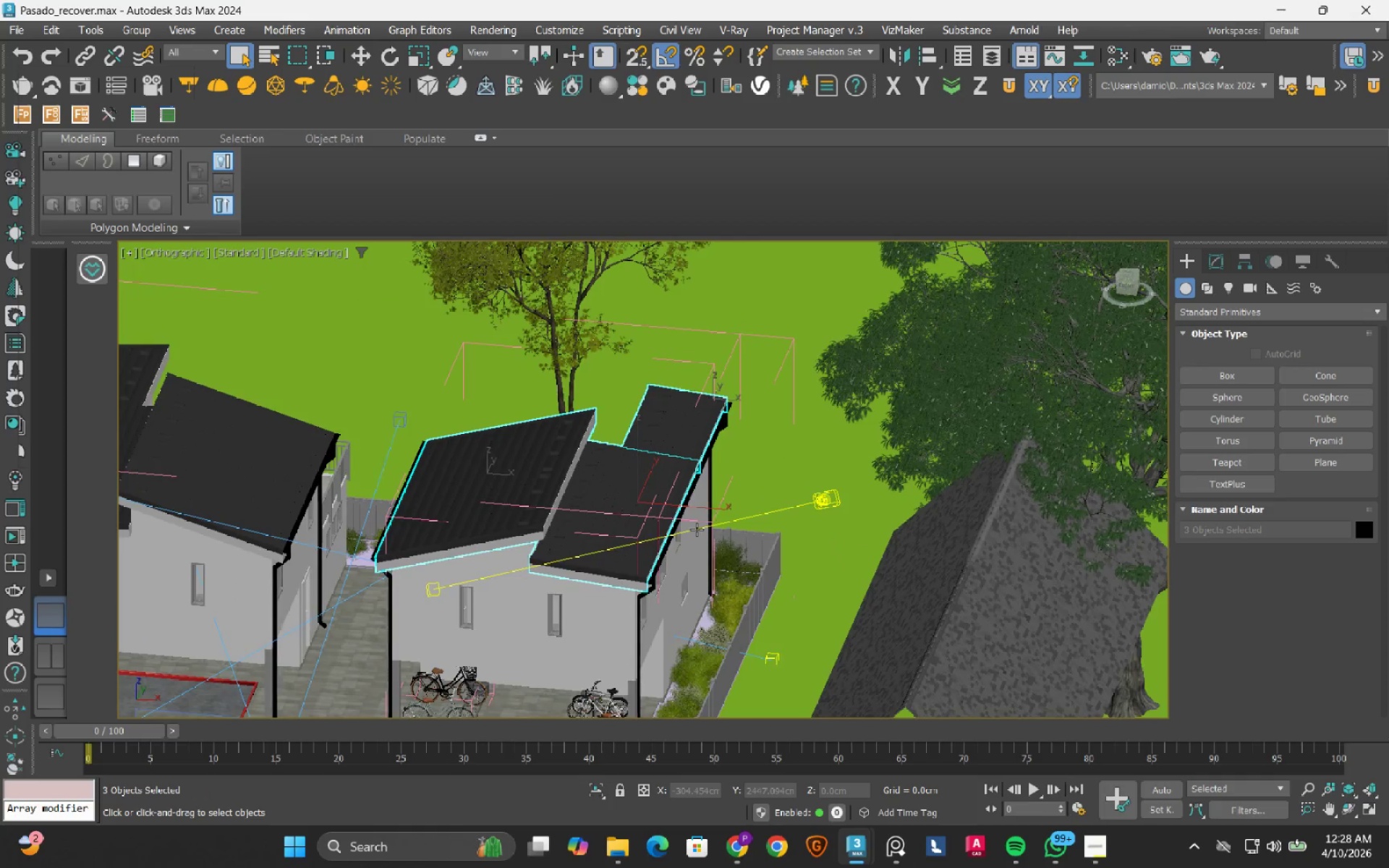 
hold_key(key=ControlLeft, duration=0.66)
left_click([948, 631])
 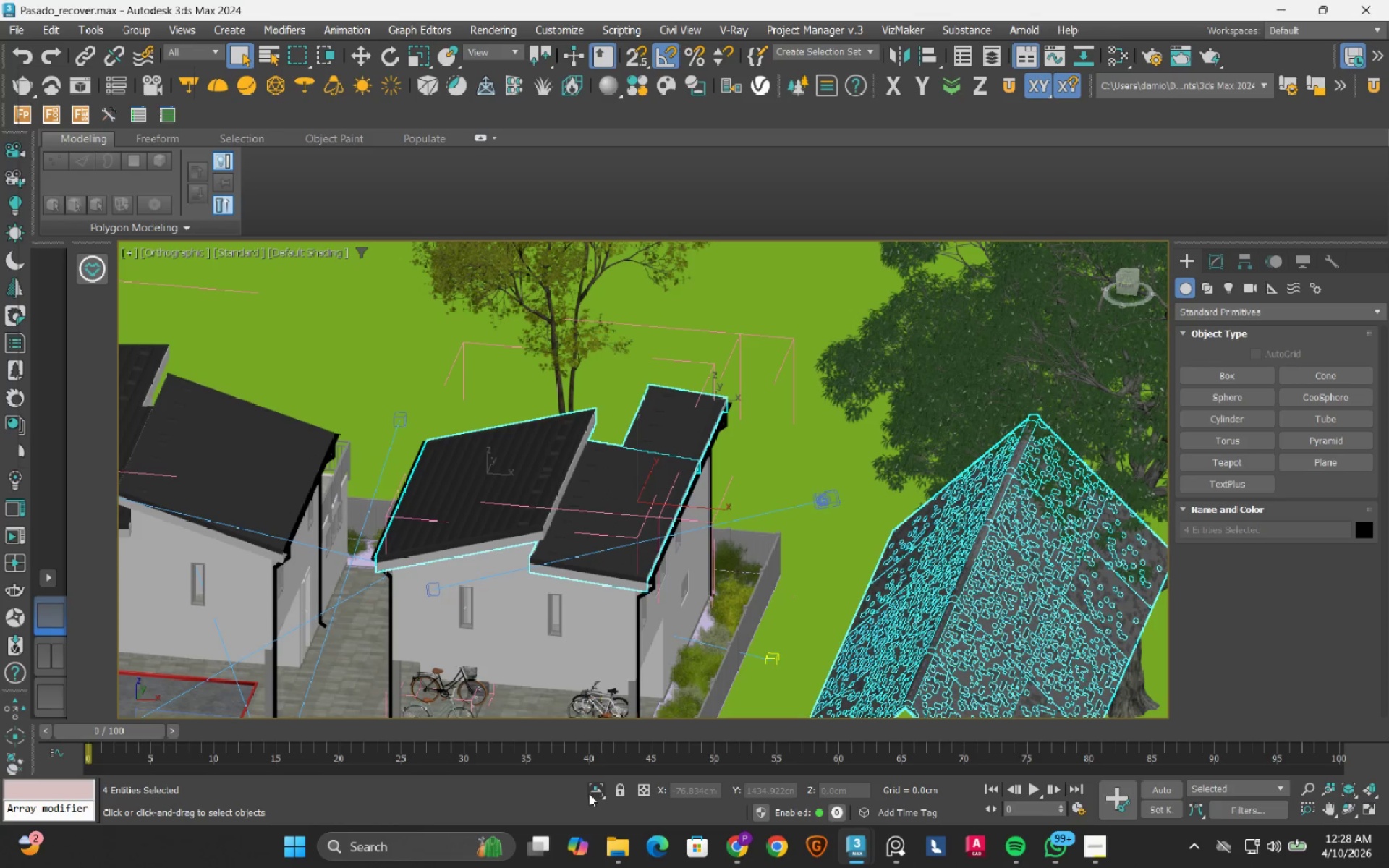 
left_click([589, 793])
 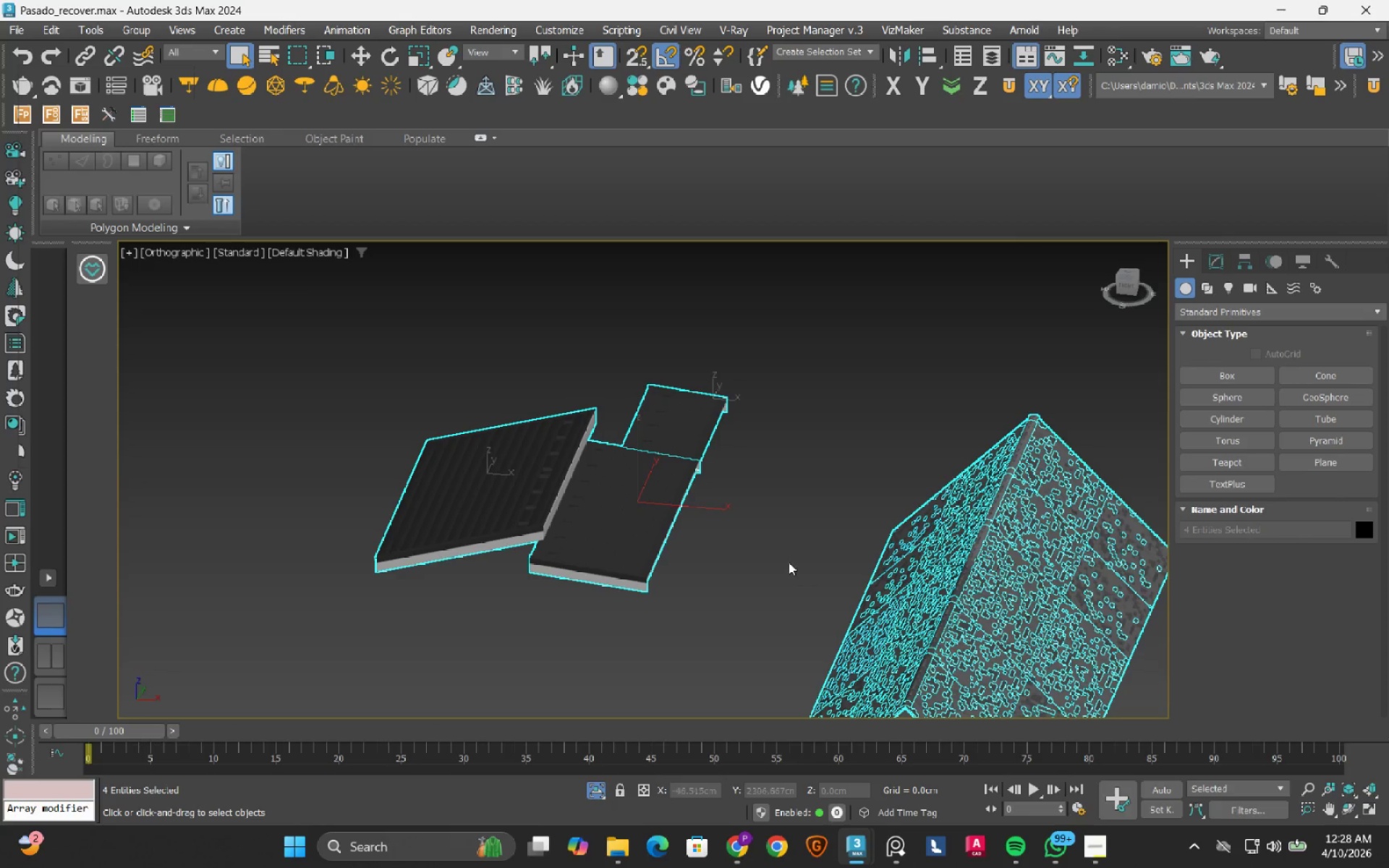 
left_click([789, 562])
 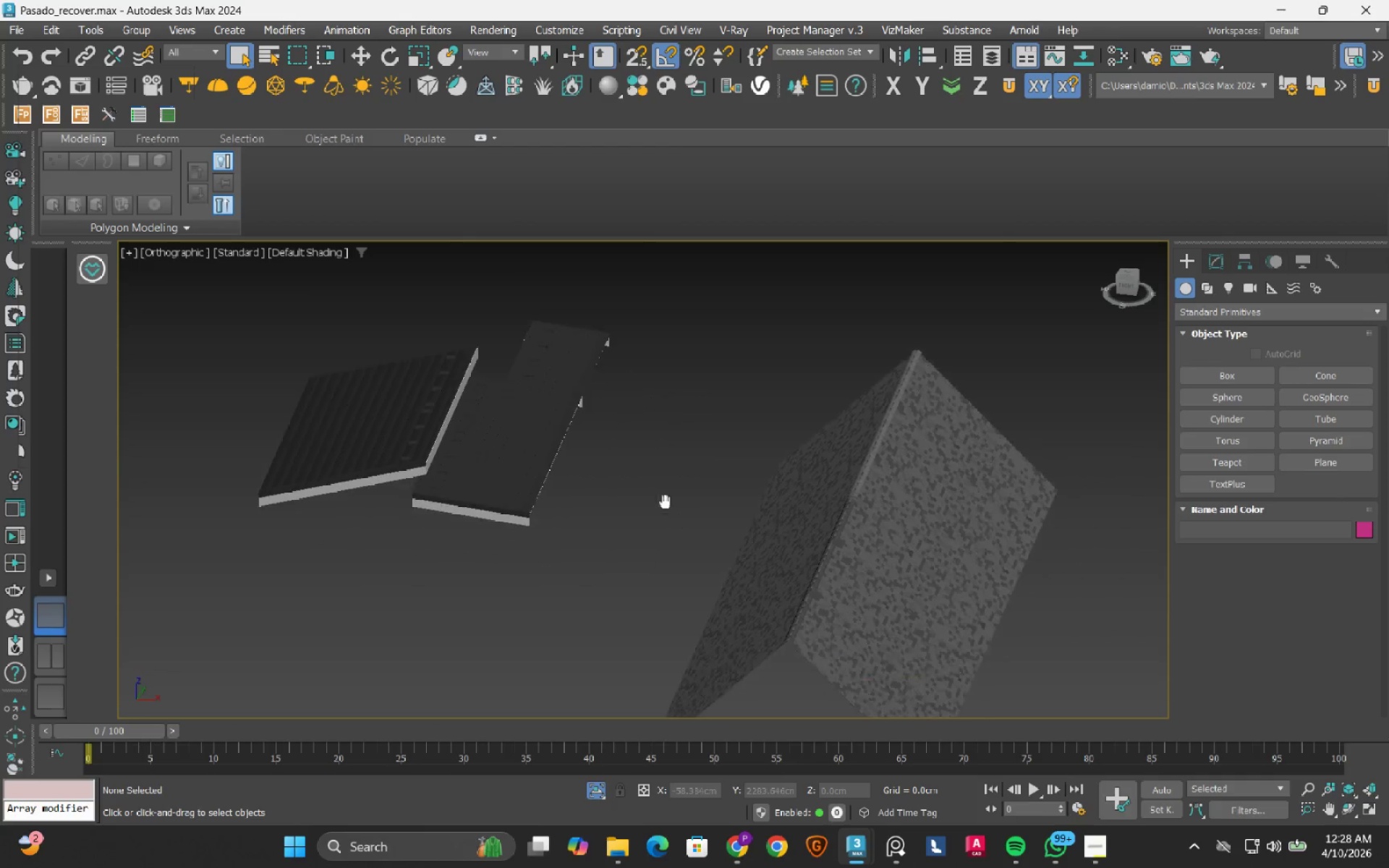 
left_click([833, 581])
 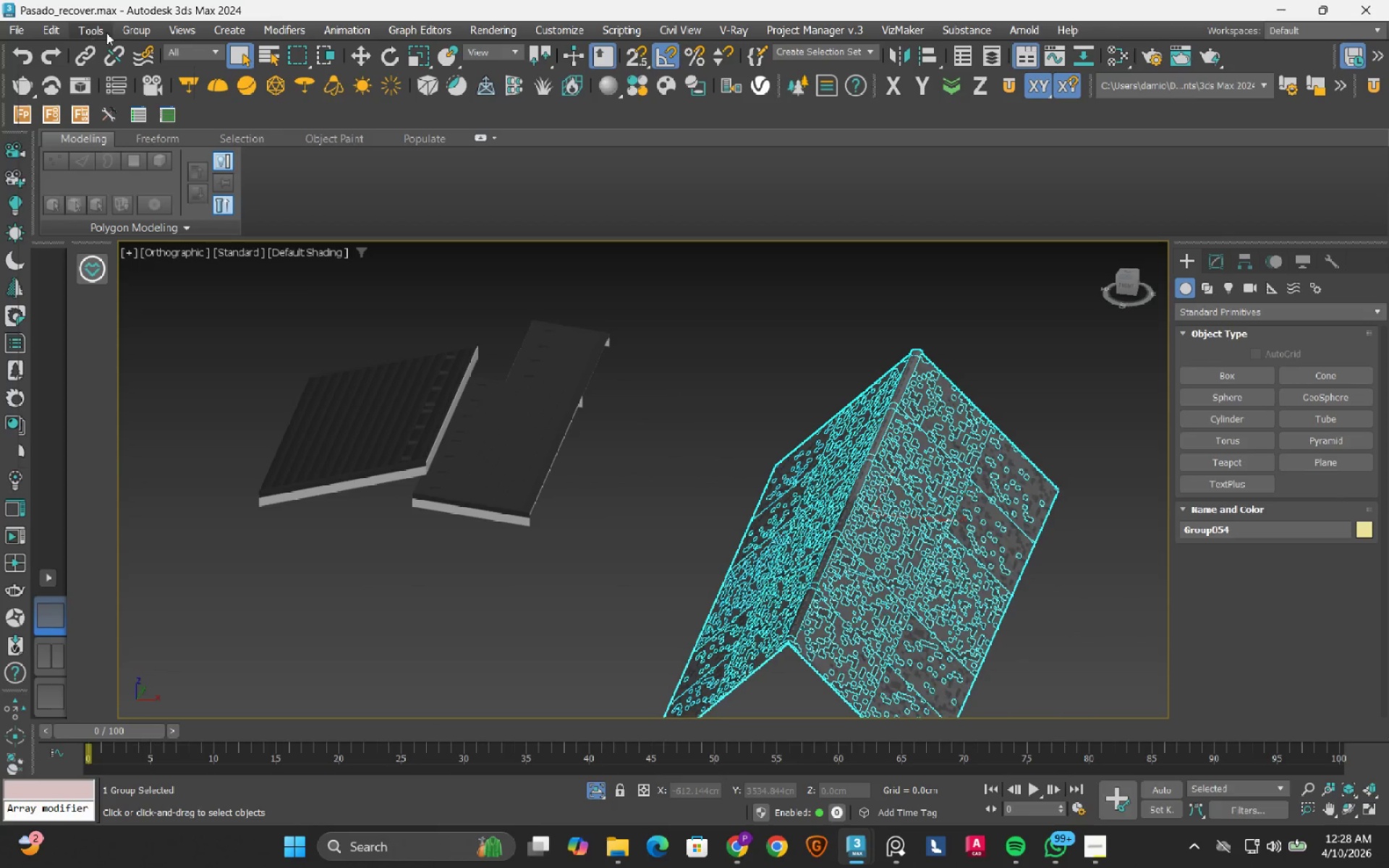 
left_click([129, 33])
 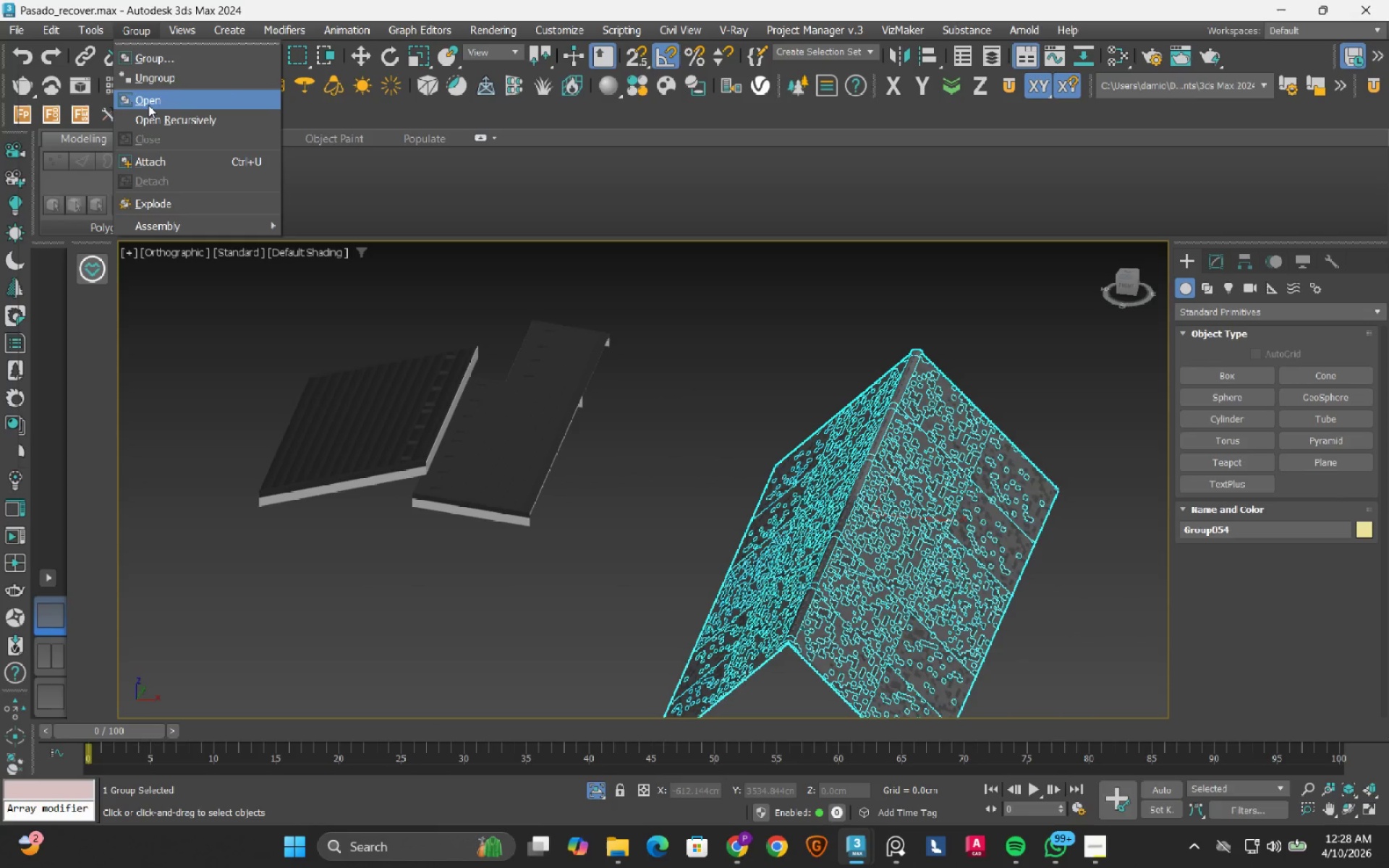 
left_click([149, 103])
 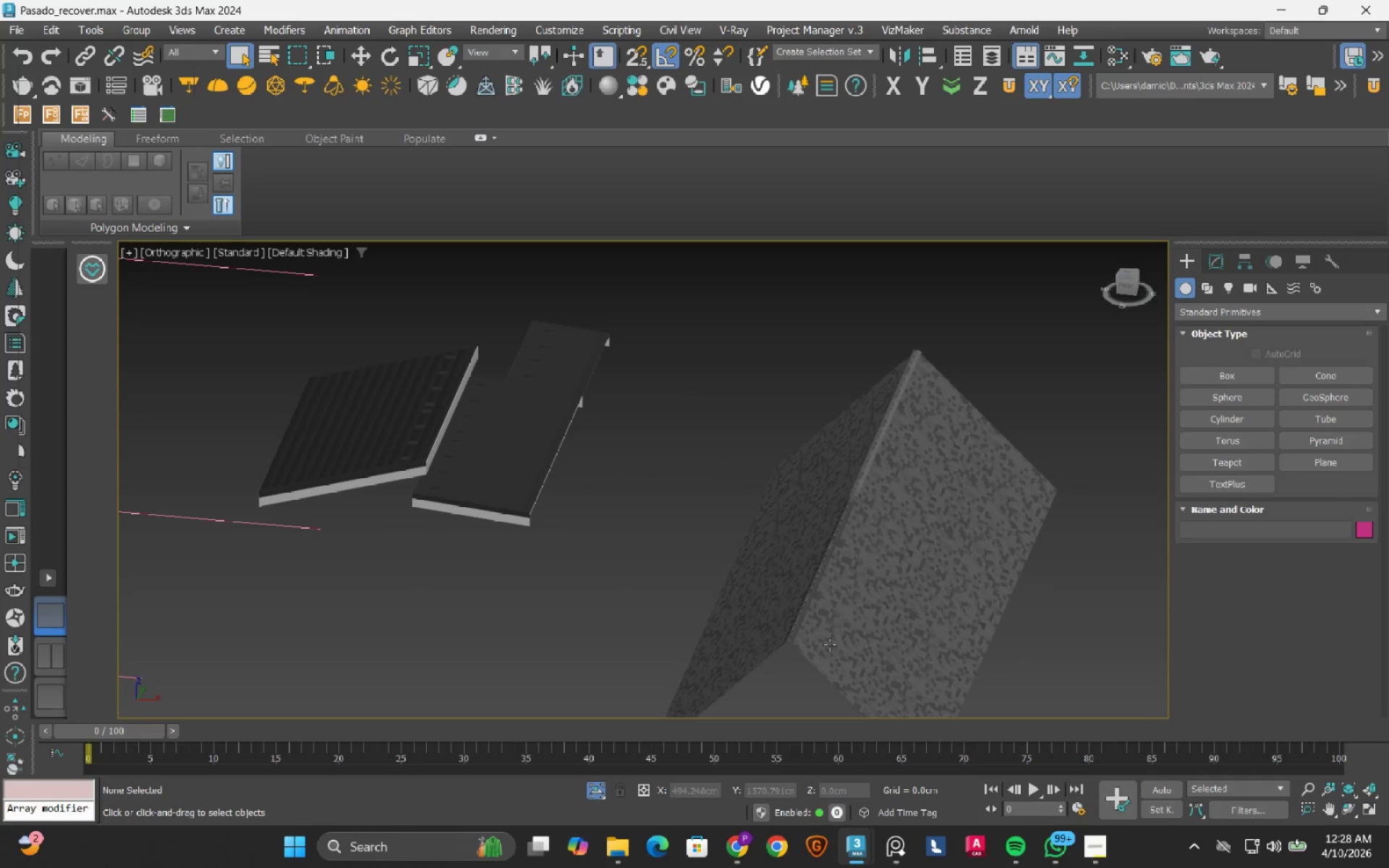 
left_click([830, 644])
 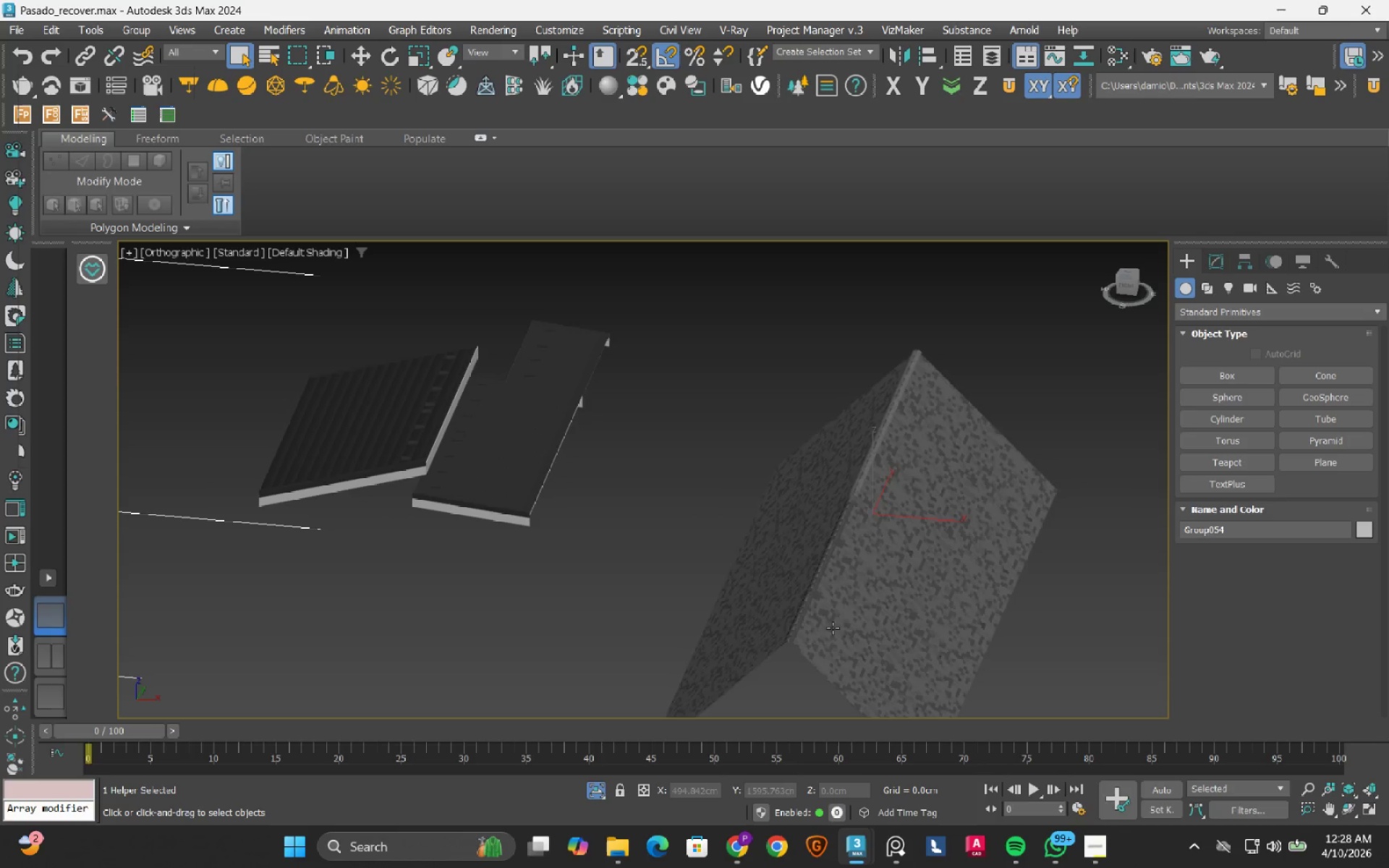 
scroll: coordinate [789, 595], scroll_direction: down, amount: 5.0
 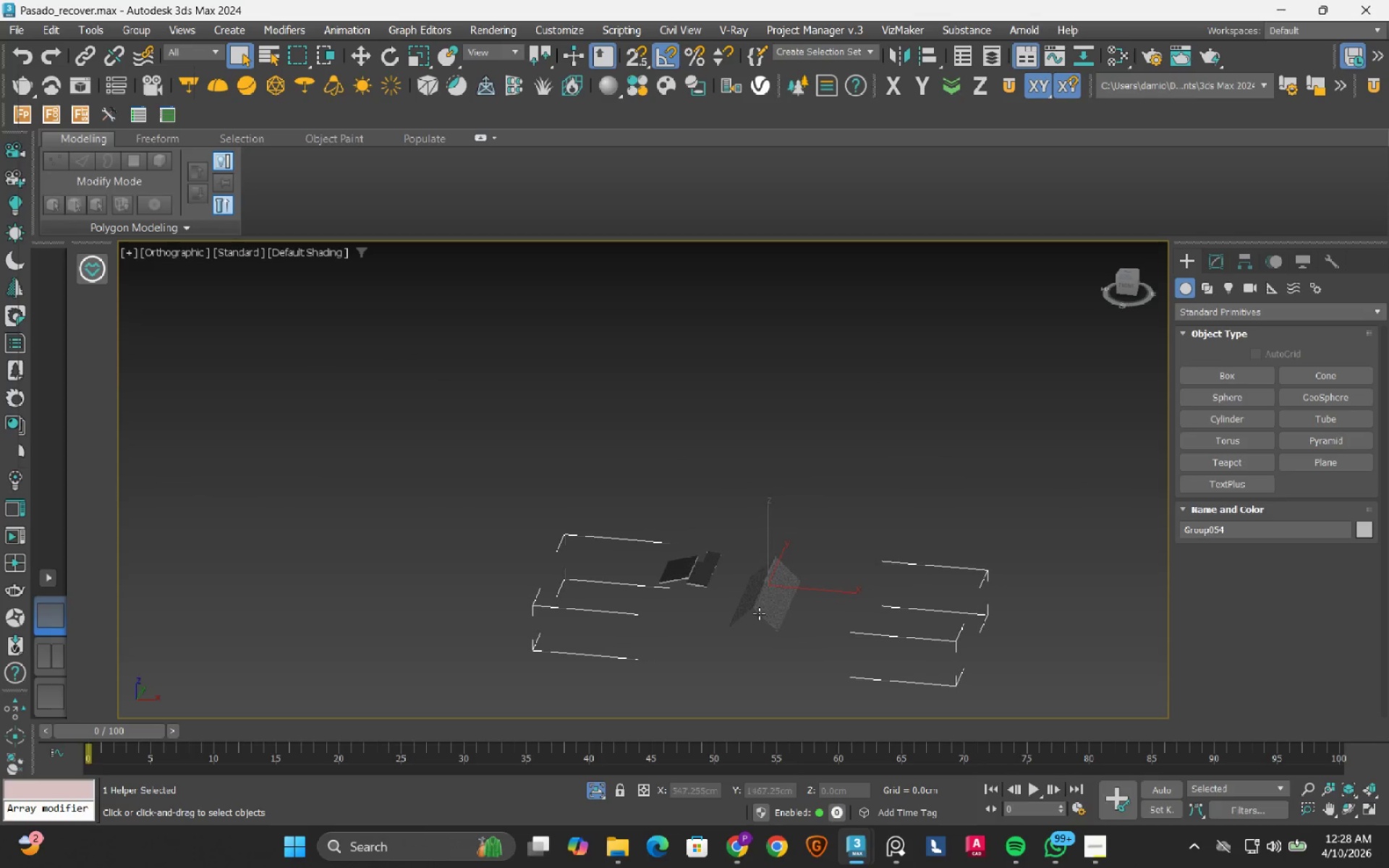 
scroll: coordinate [759, 613], scroll_direction: up, amount: 3.0
 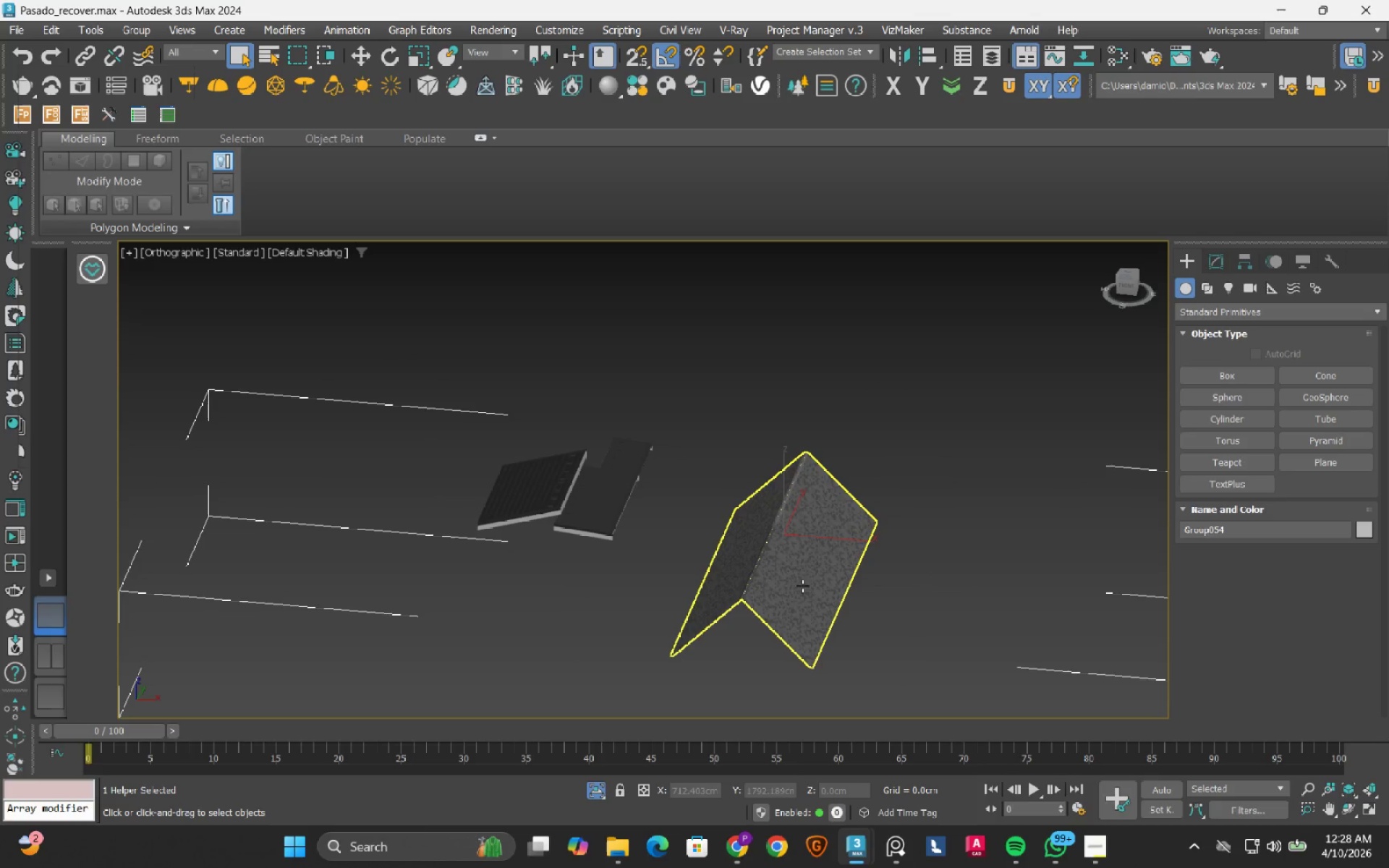 
left_click([787, 589])
 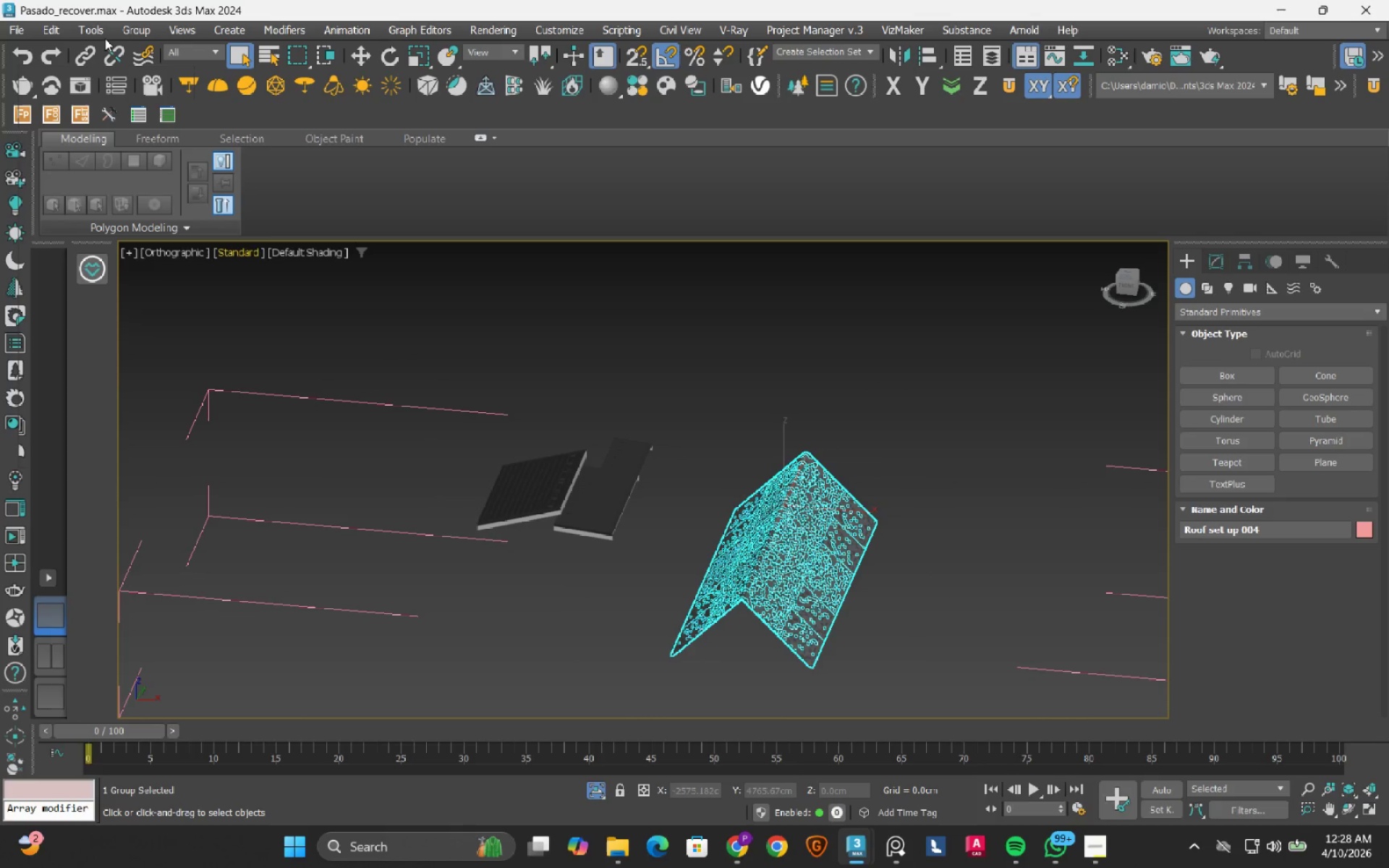 
left_click([128, 30])
 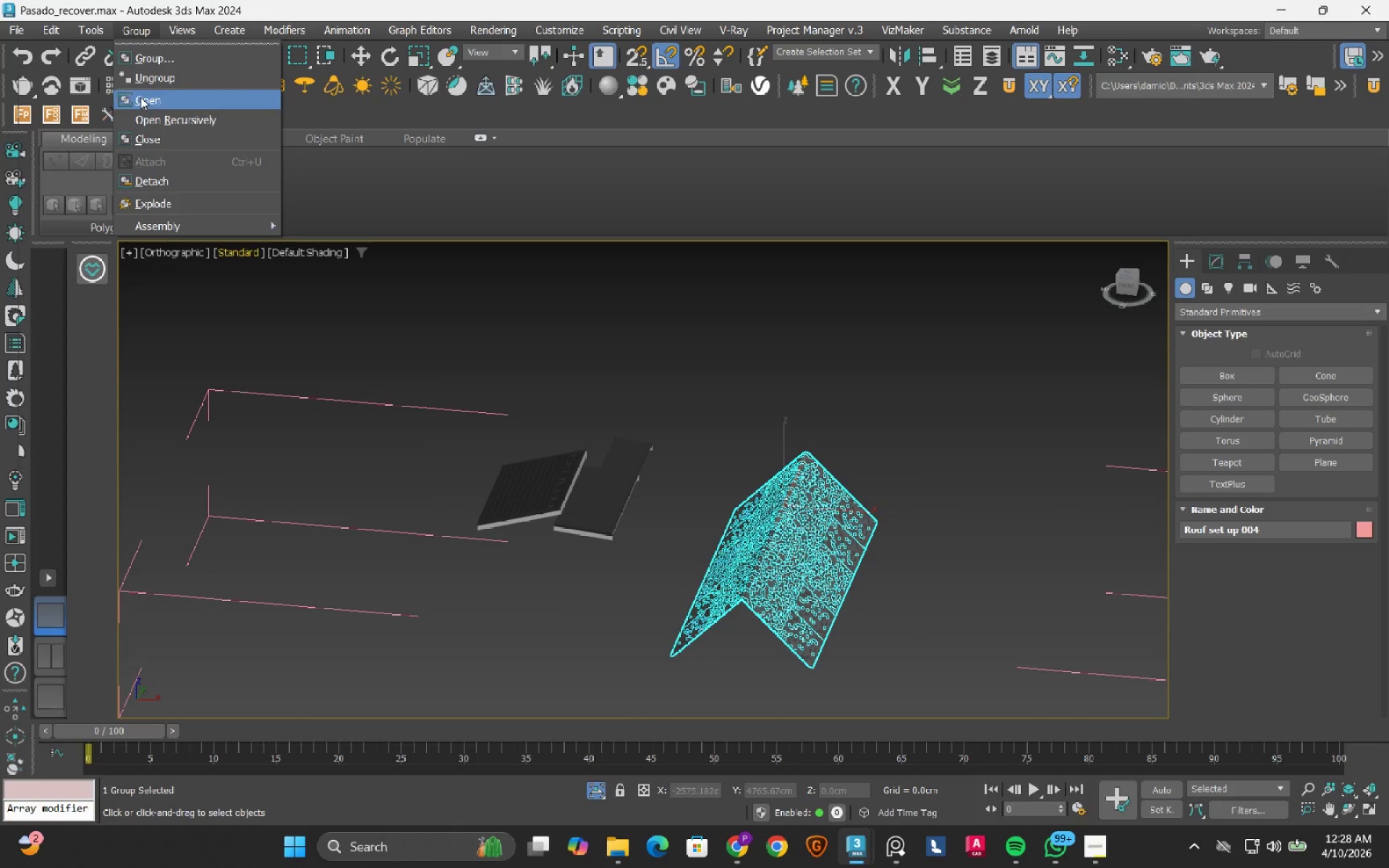 
left_click([140, 97])
 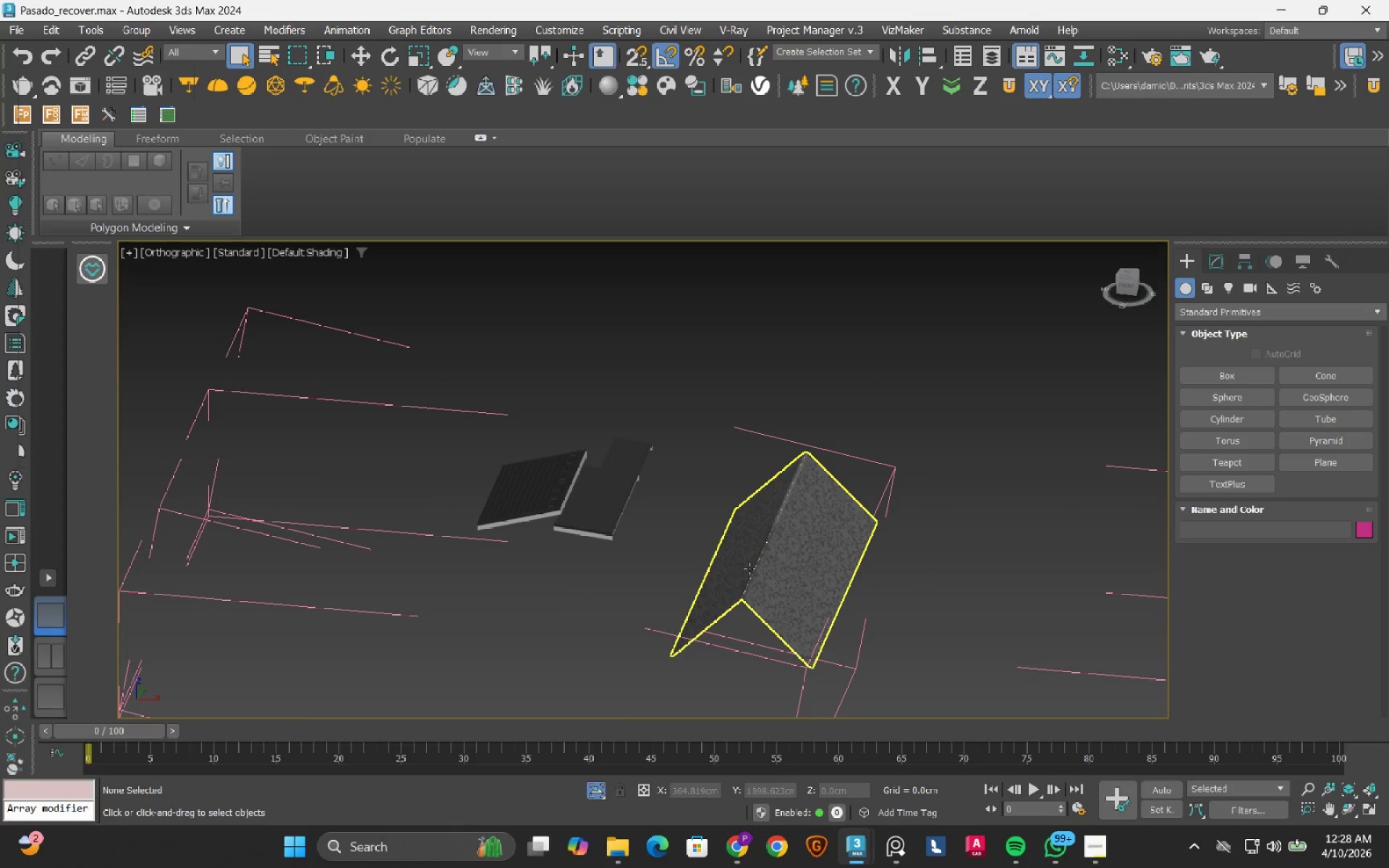 
left_click([768, 587])
 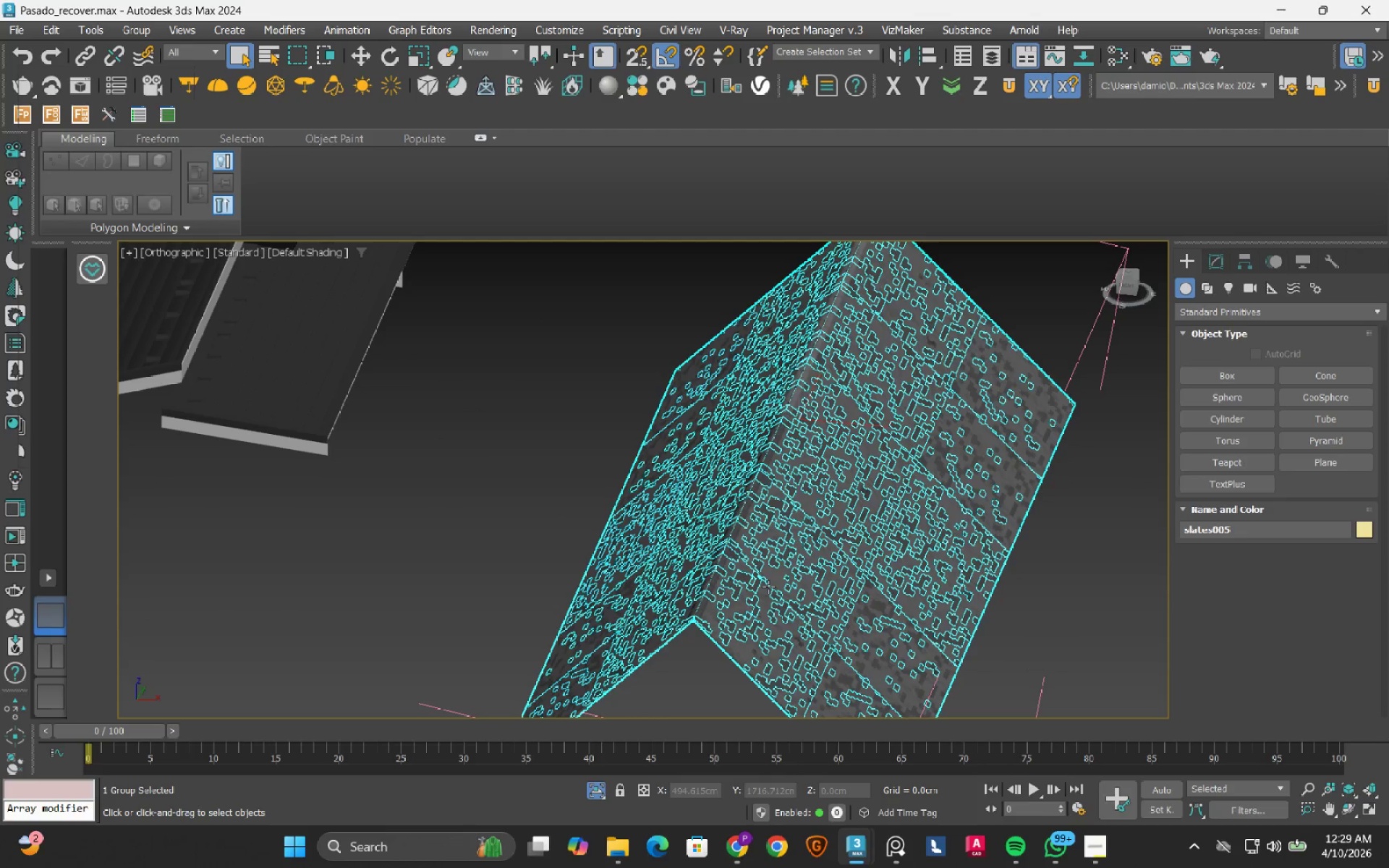 
scroll: coordinate [768, 587], scroll_direction: up, amount: 3.0
 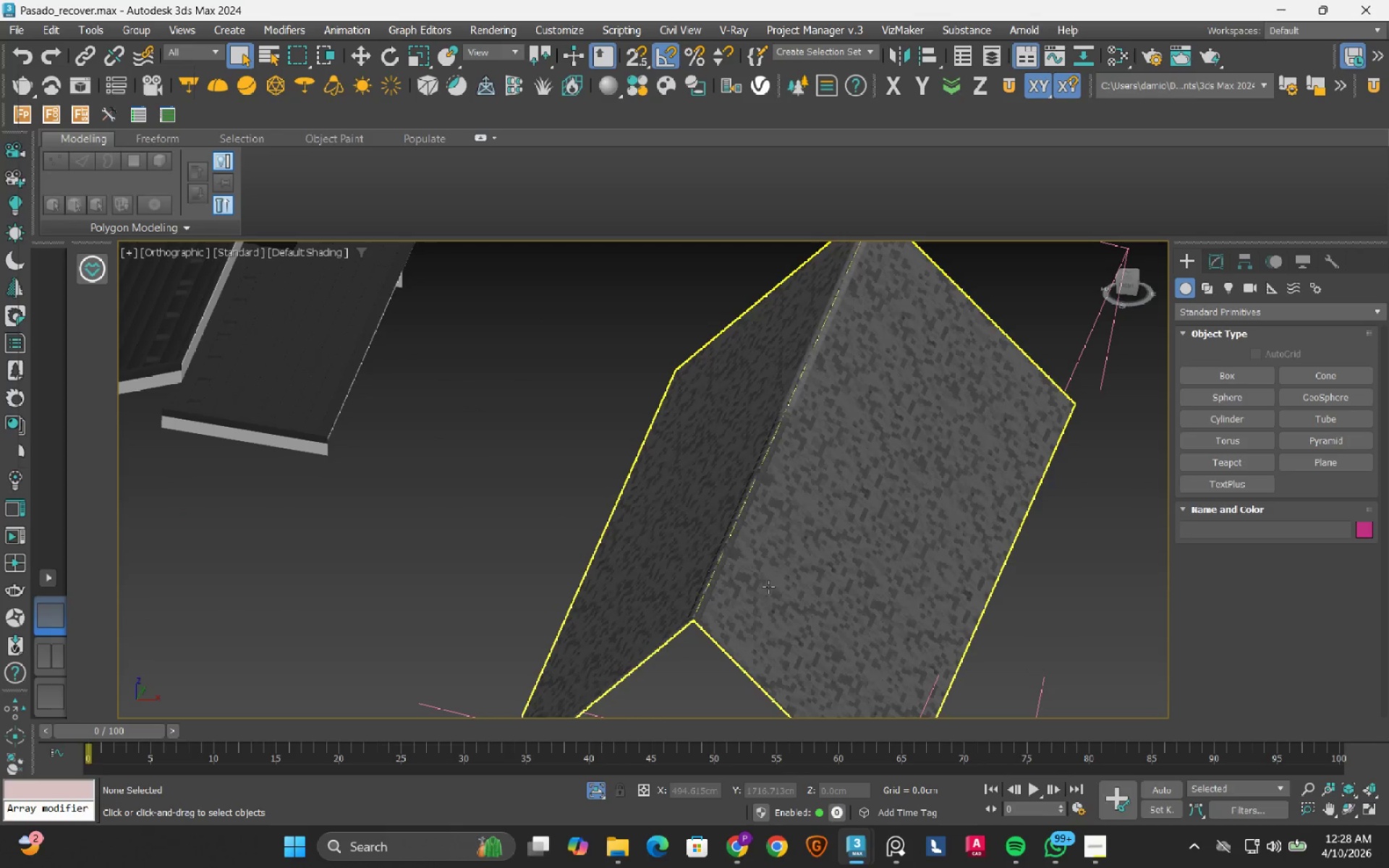 
scroll: coordinate [768, 587], scroll_direction: down, amount: 3.0
 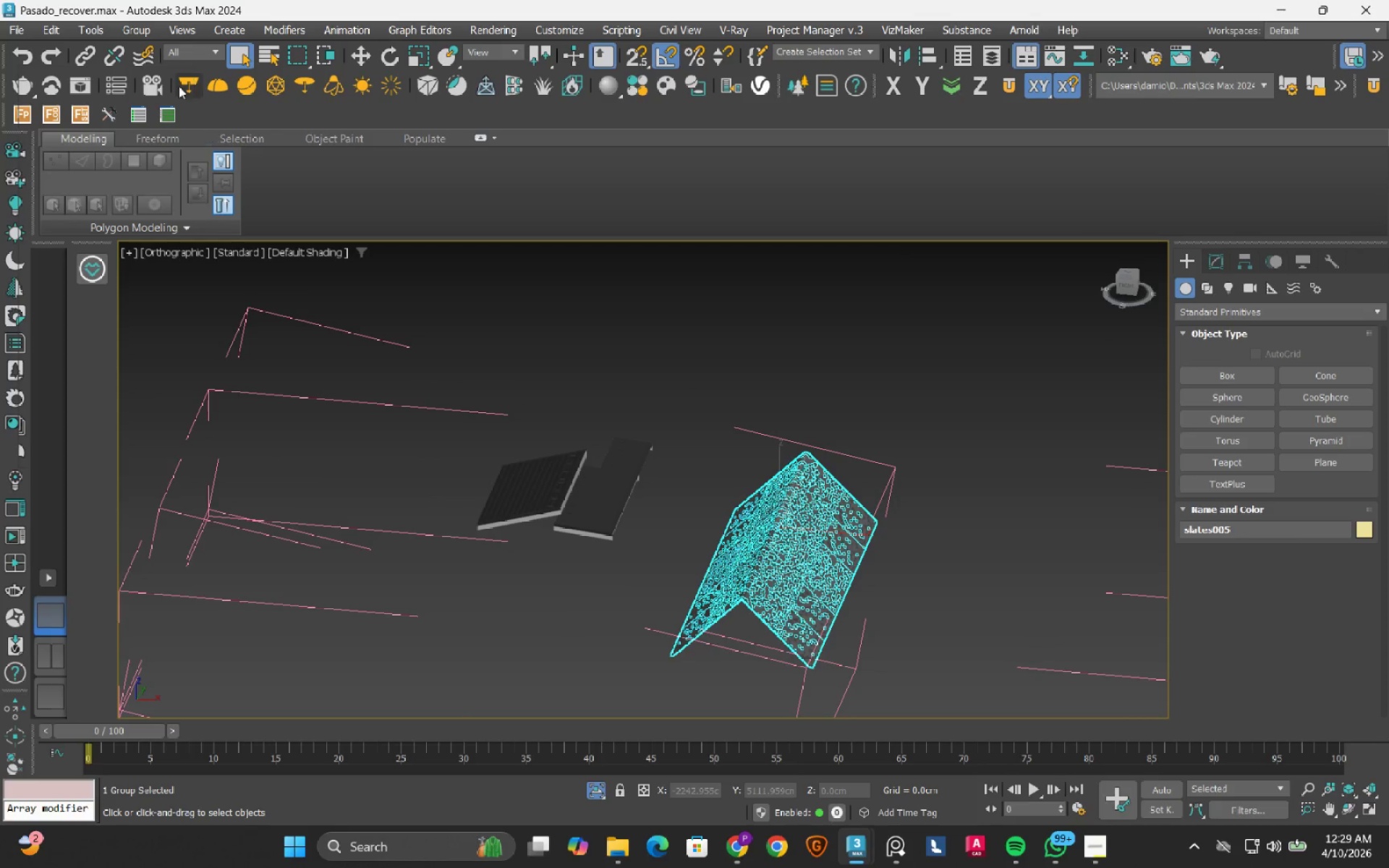 
left_click([144, 35])
 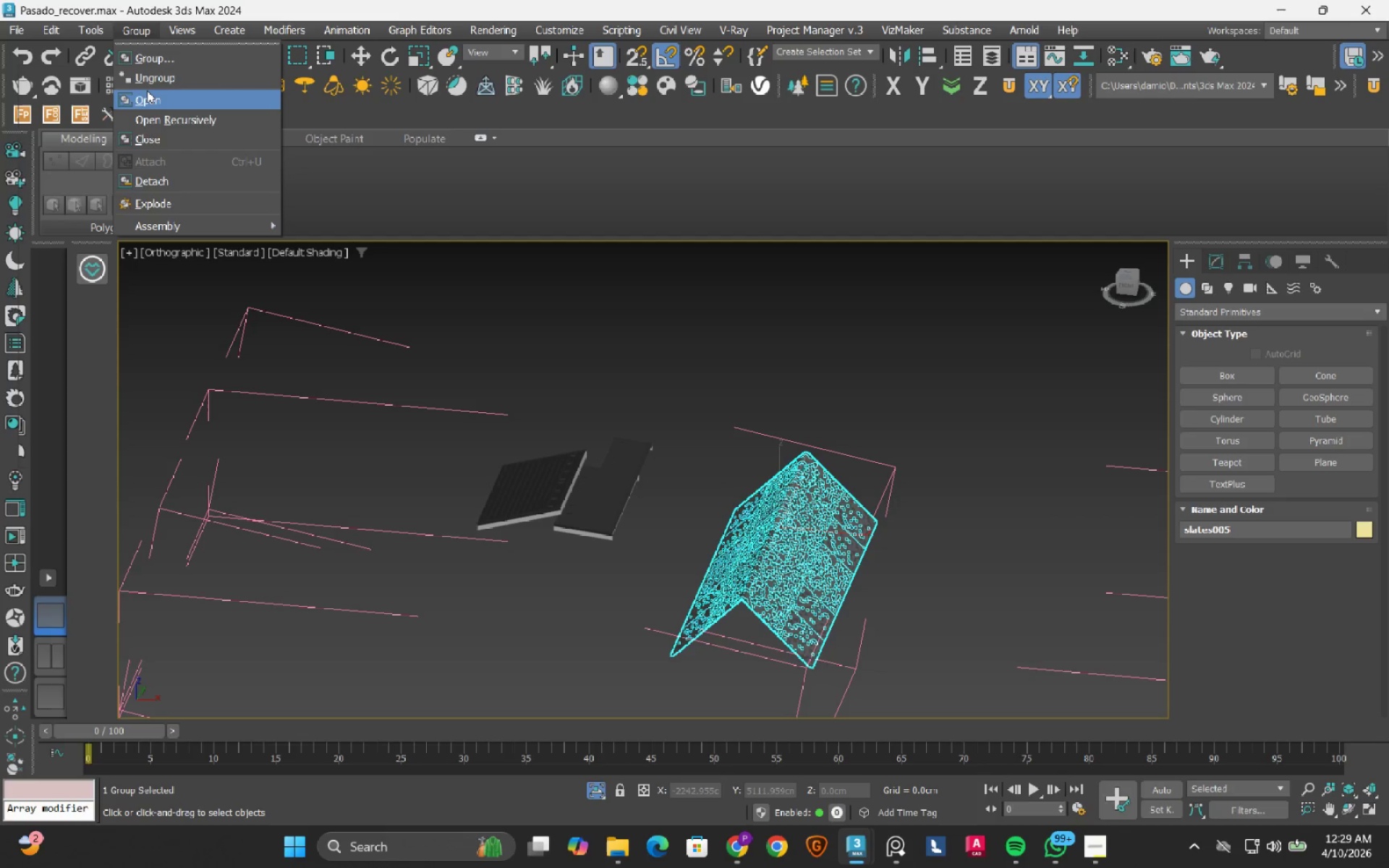 
left_click([147, 90])
 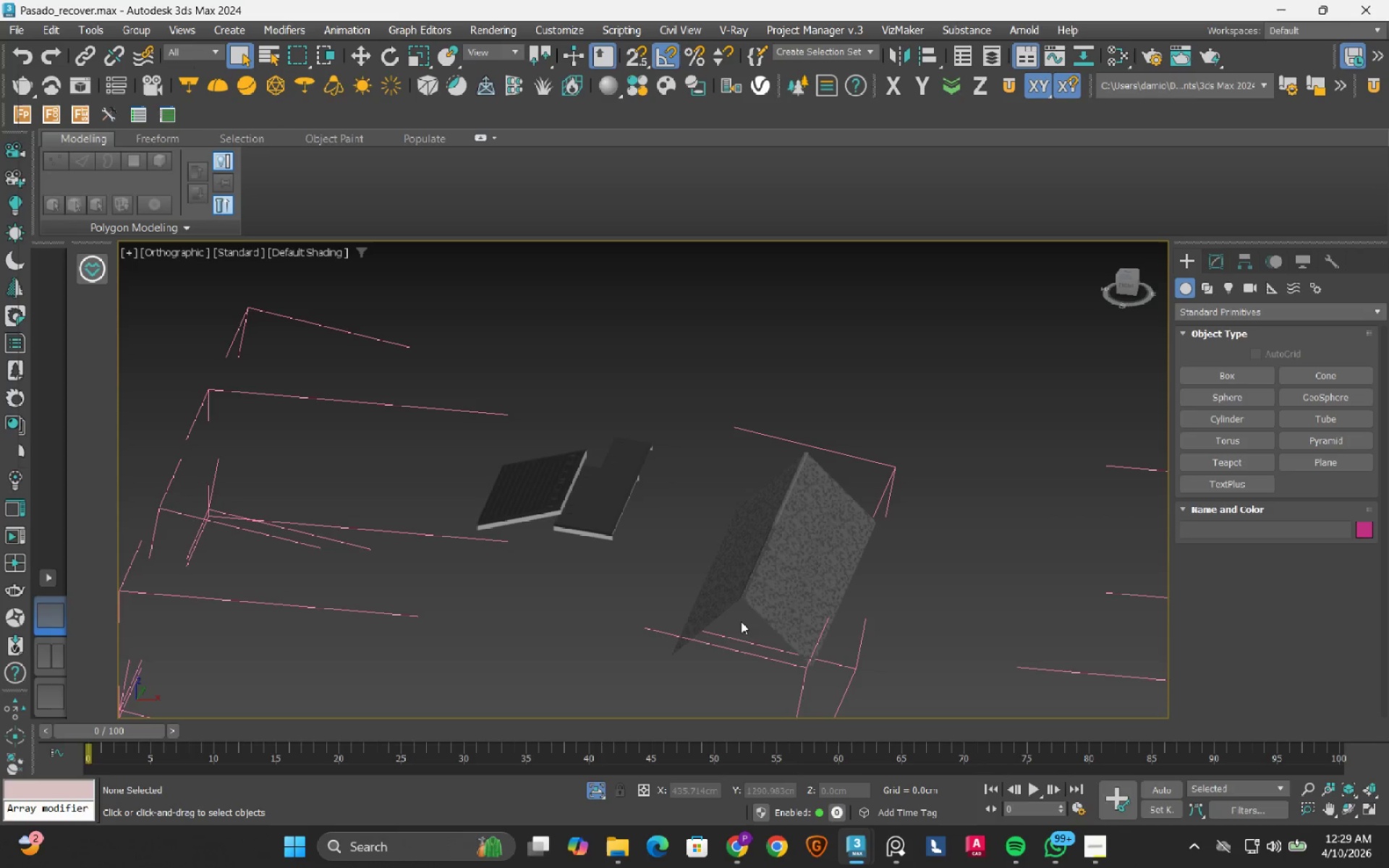 
scroll: coordinate [788, 592], scroll_direction: up, amount: 2.0
 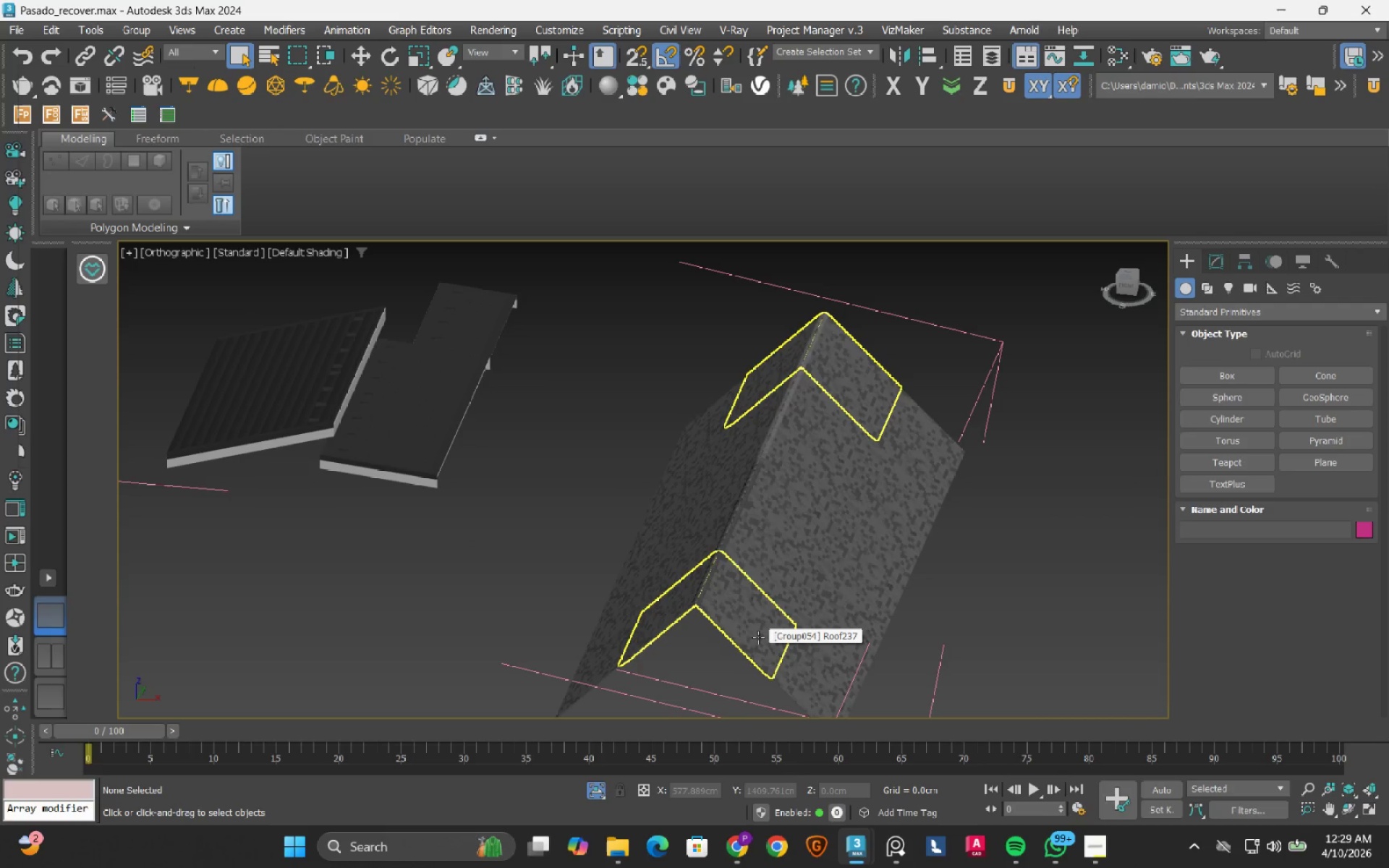 
left_click([758, 637])
 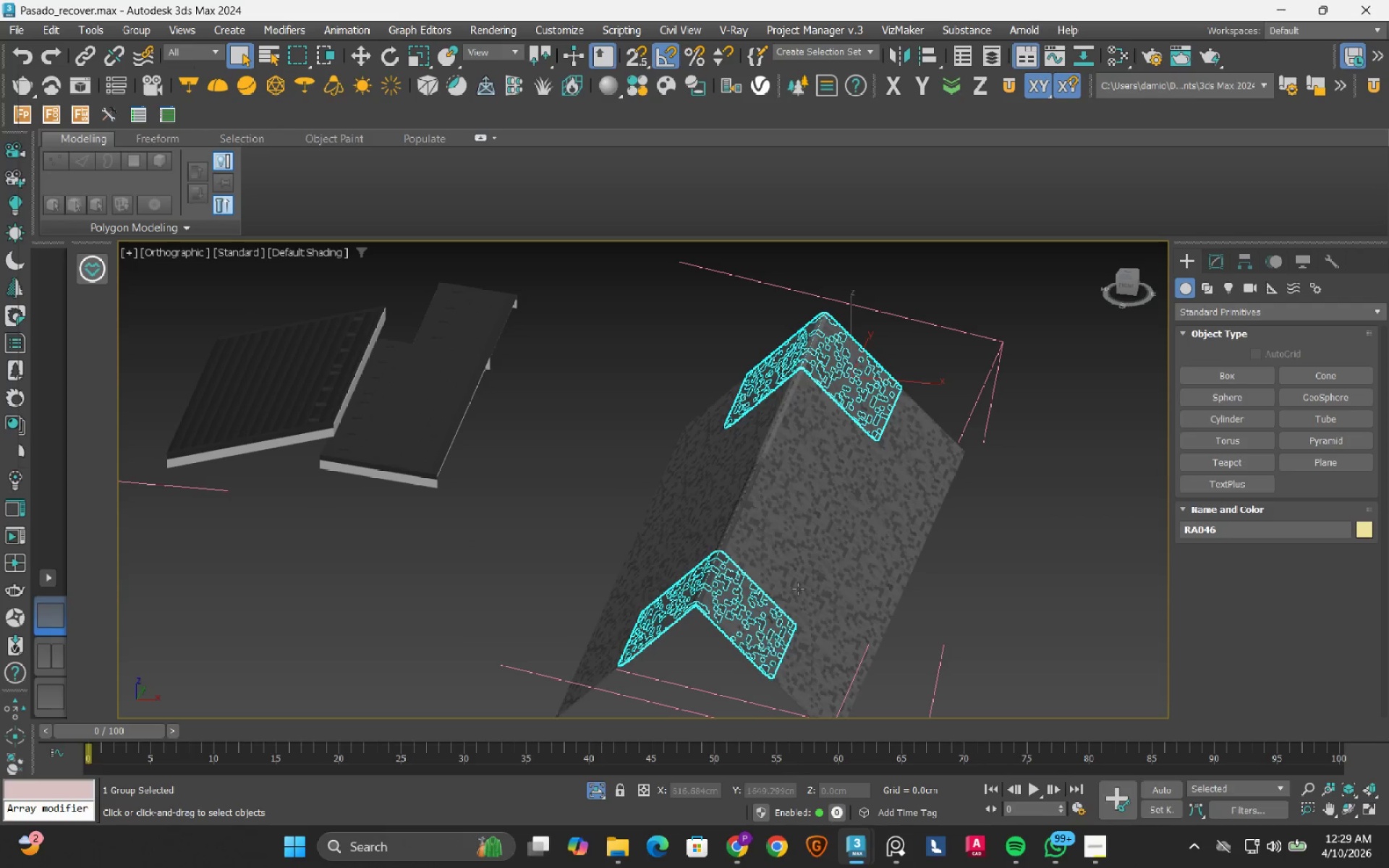 
scroll: coordinate [809, 575], scroll_direction: down, amount: 2.0
 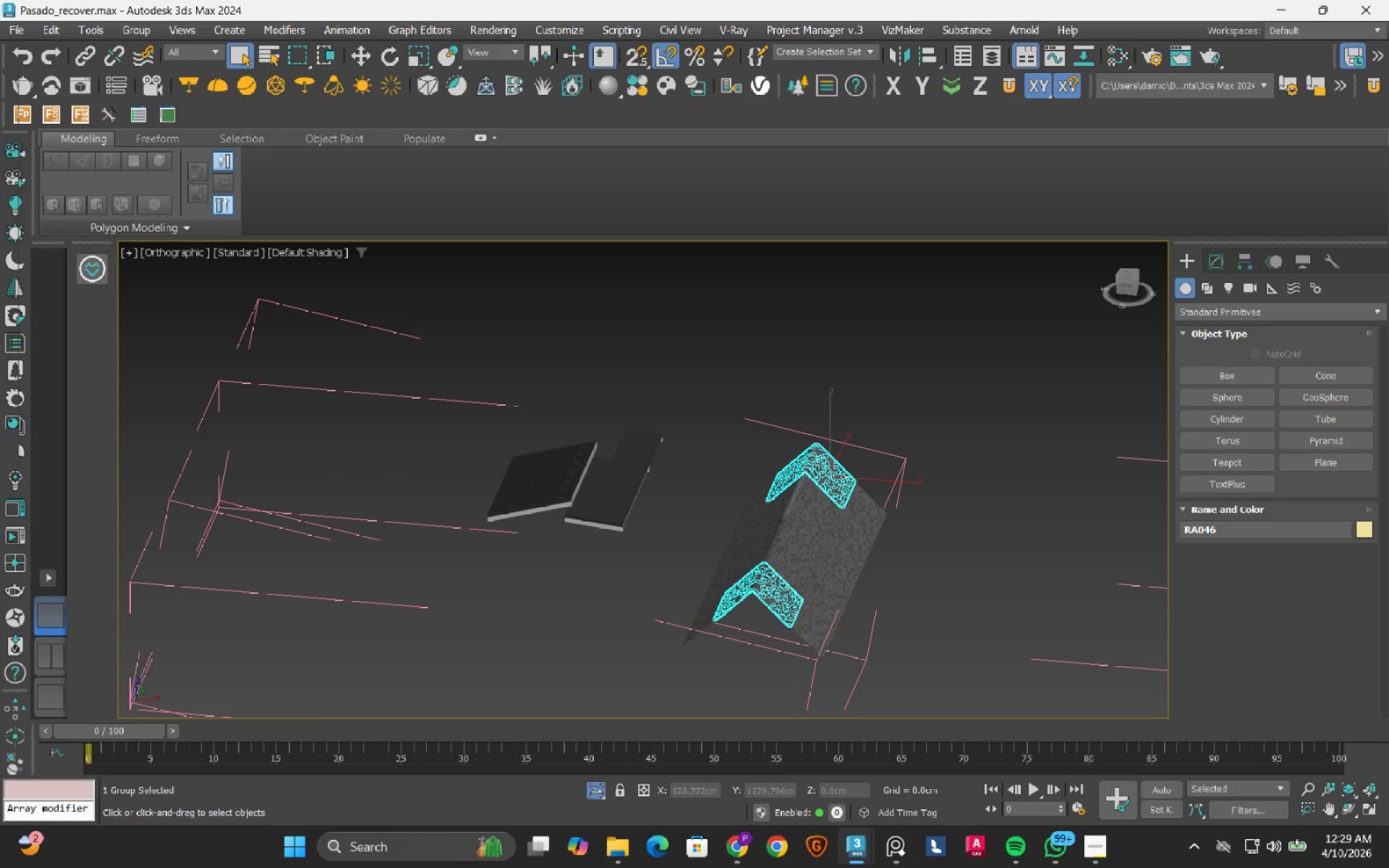 
scroll: coordinate [739, 607], scroll_direction: up, amount: 3.0
 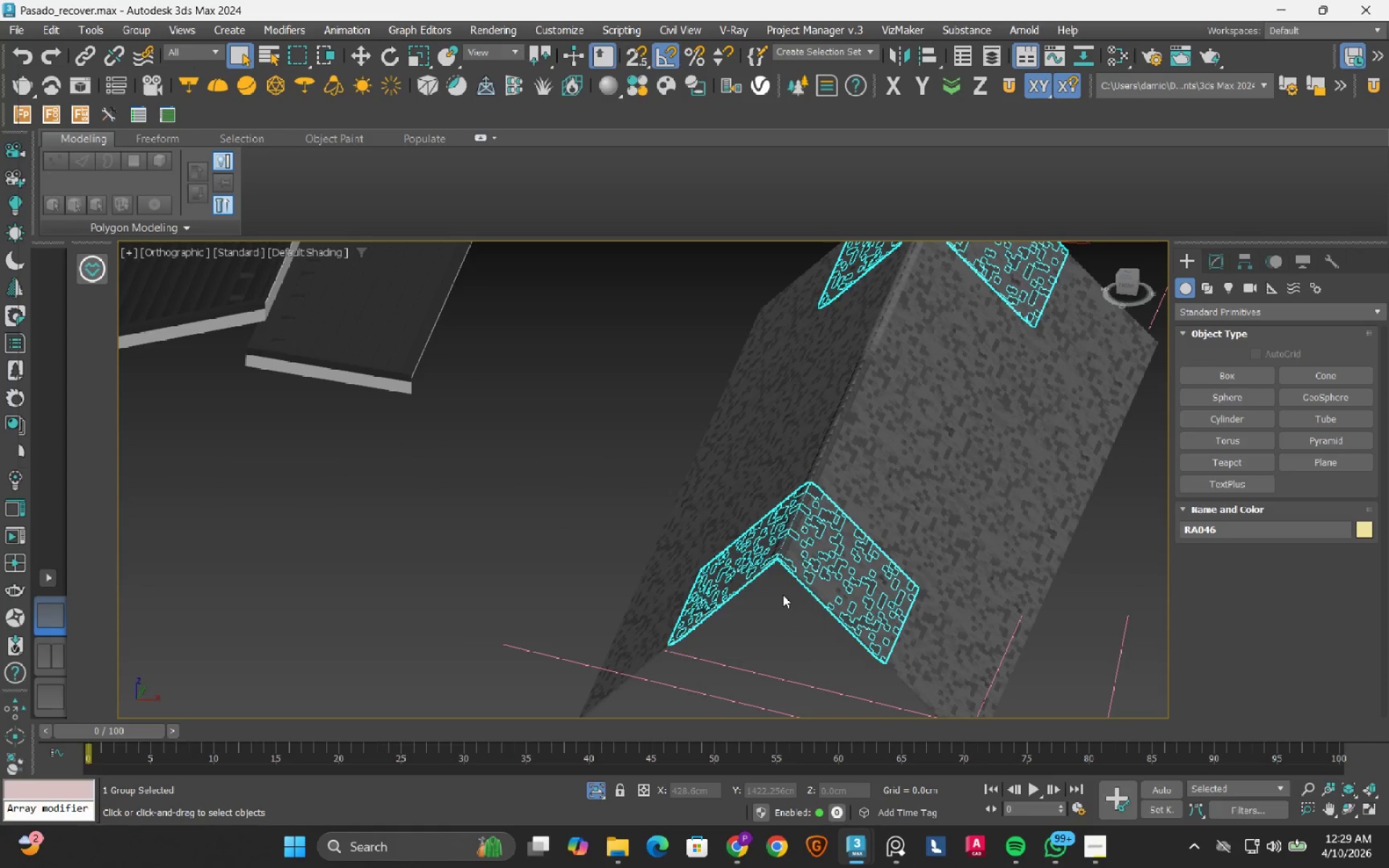 
hold_key(key=AltLeft, duration=0.53)
 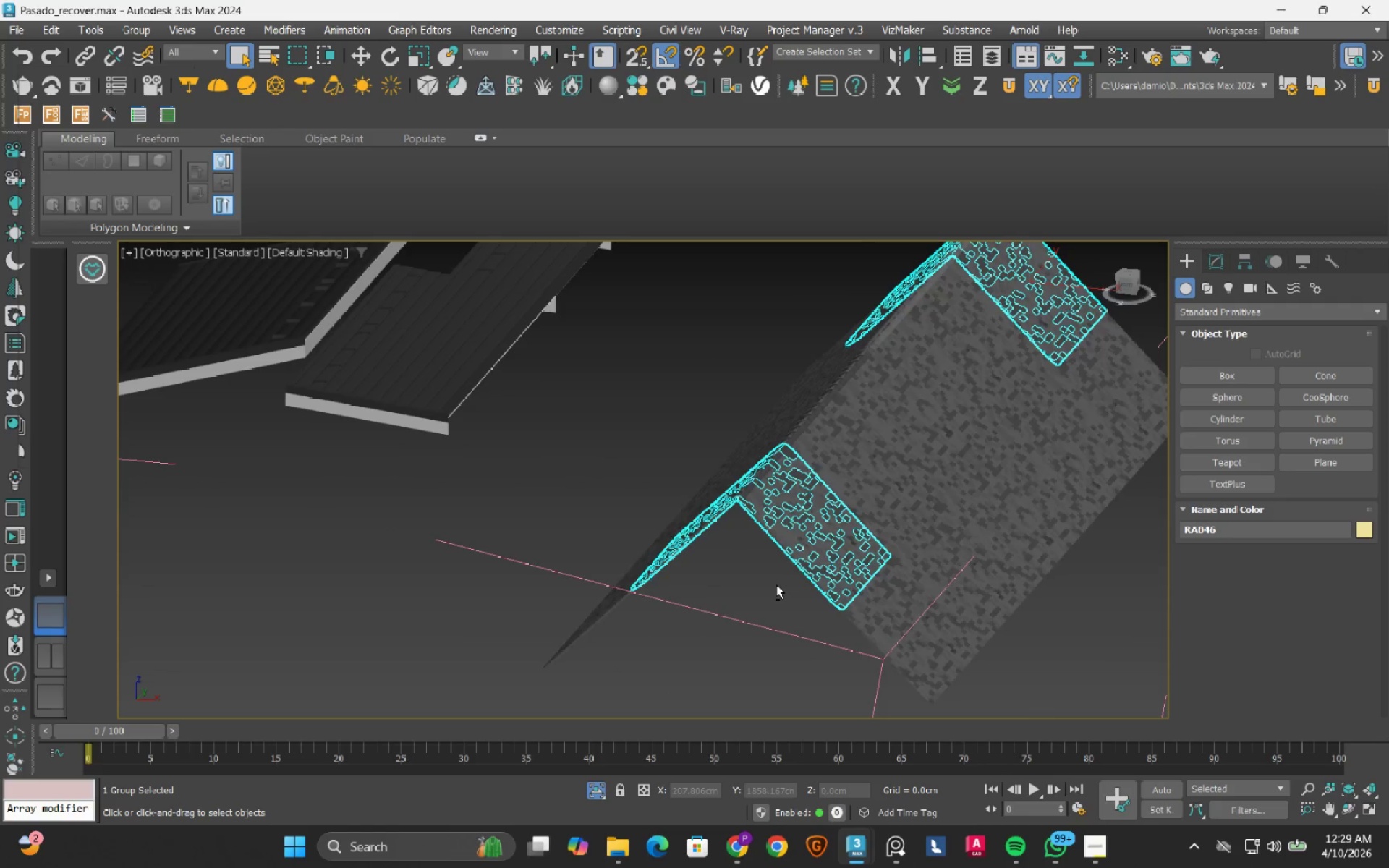 
key(W)
 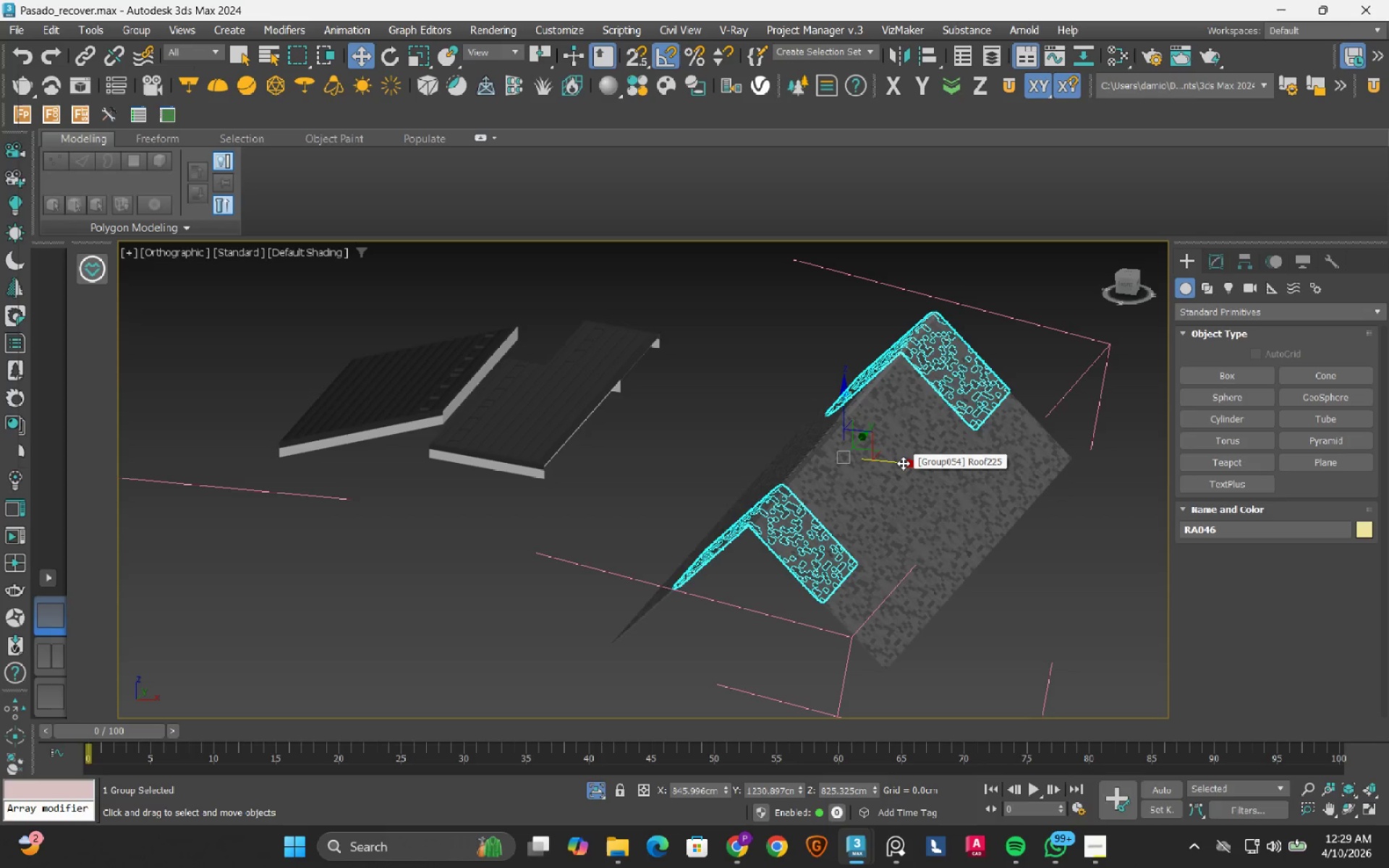 
scroll: coordinate [776, 584], scroll_direction: down, amount: 1.0
 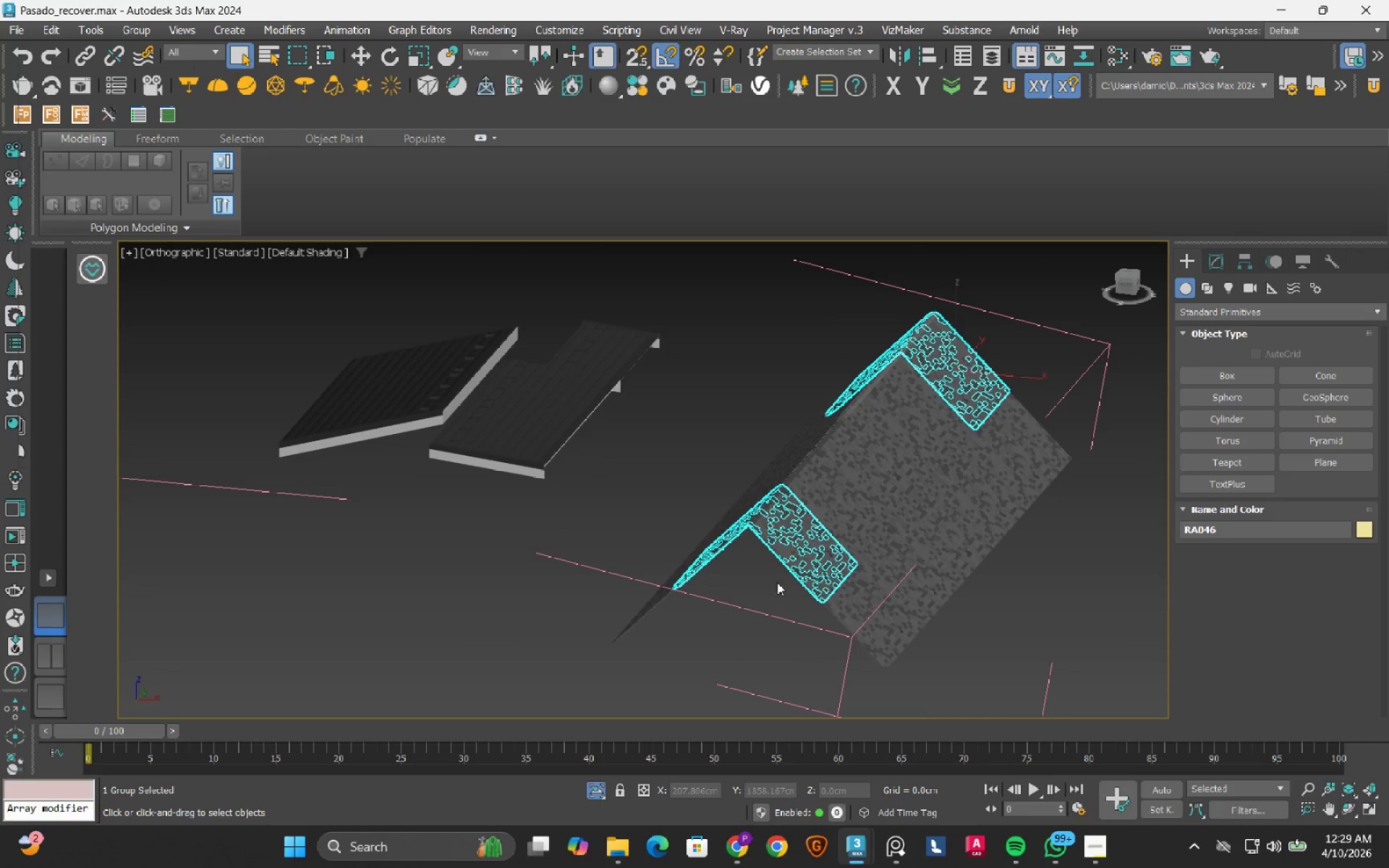 
left_click_drag(start_coordinate=[903, 463], to_coordinate=[729, 431])
 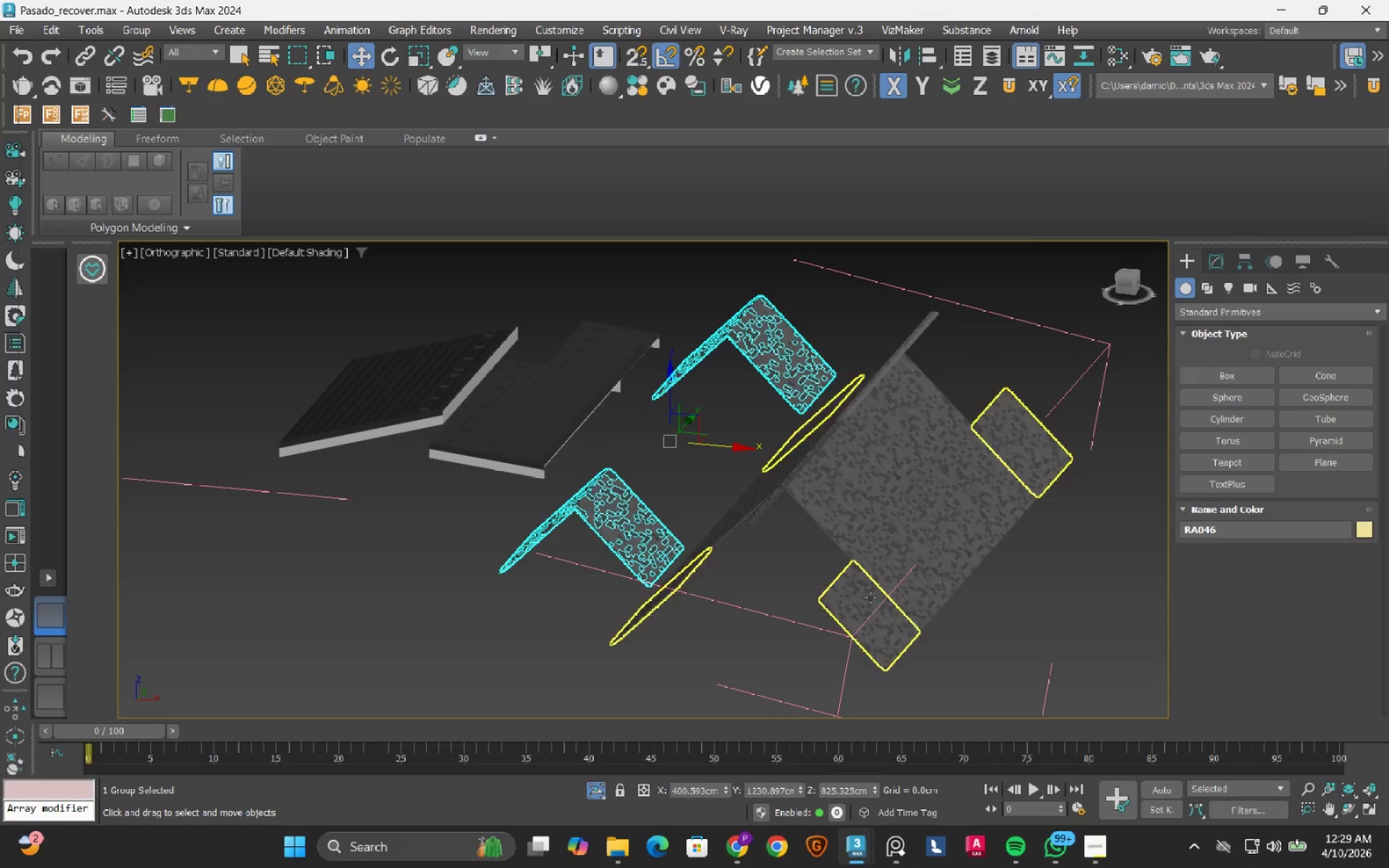 
scroll: coordinate [825, 552], scroll_direction: down, amount: 1.0
 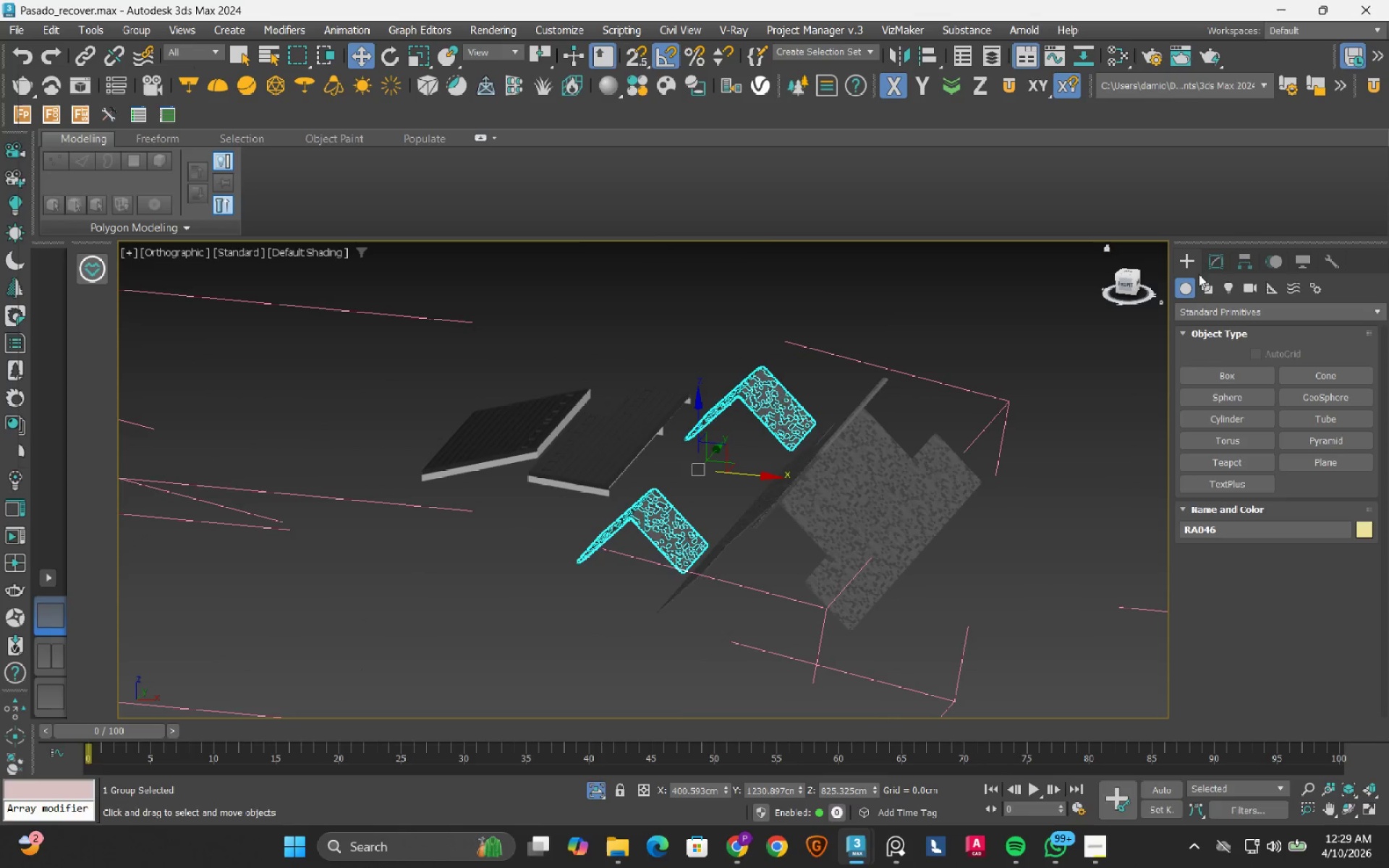 
left_click([1215, 265])
 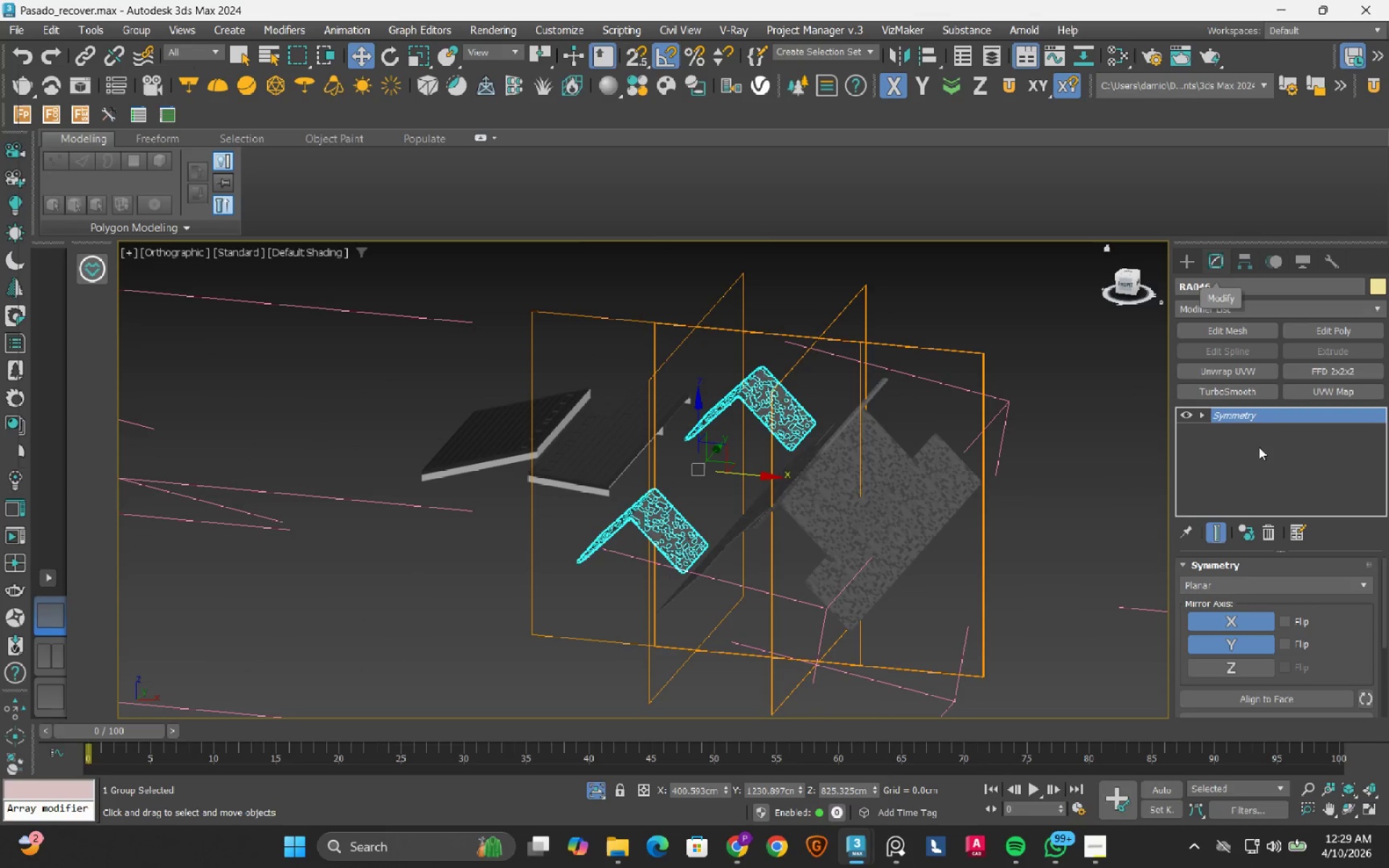 
left_click([1266, 532])
 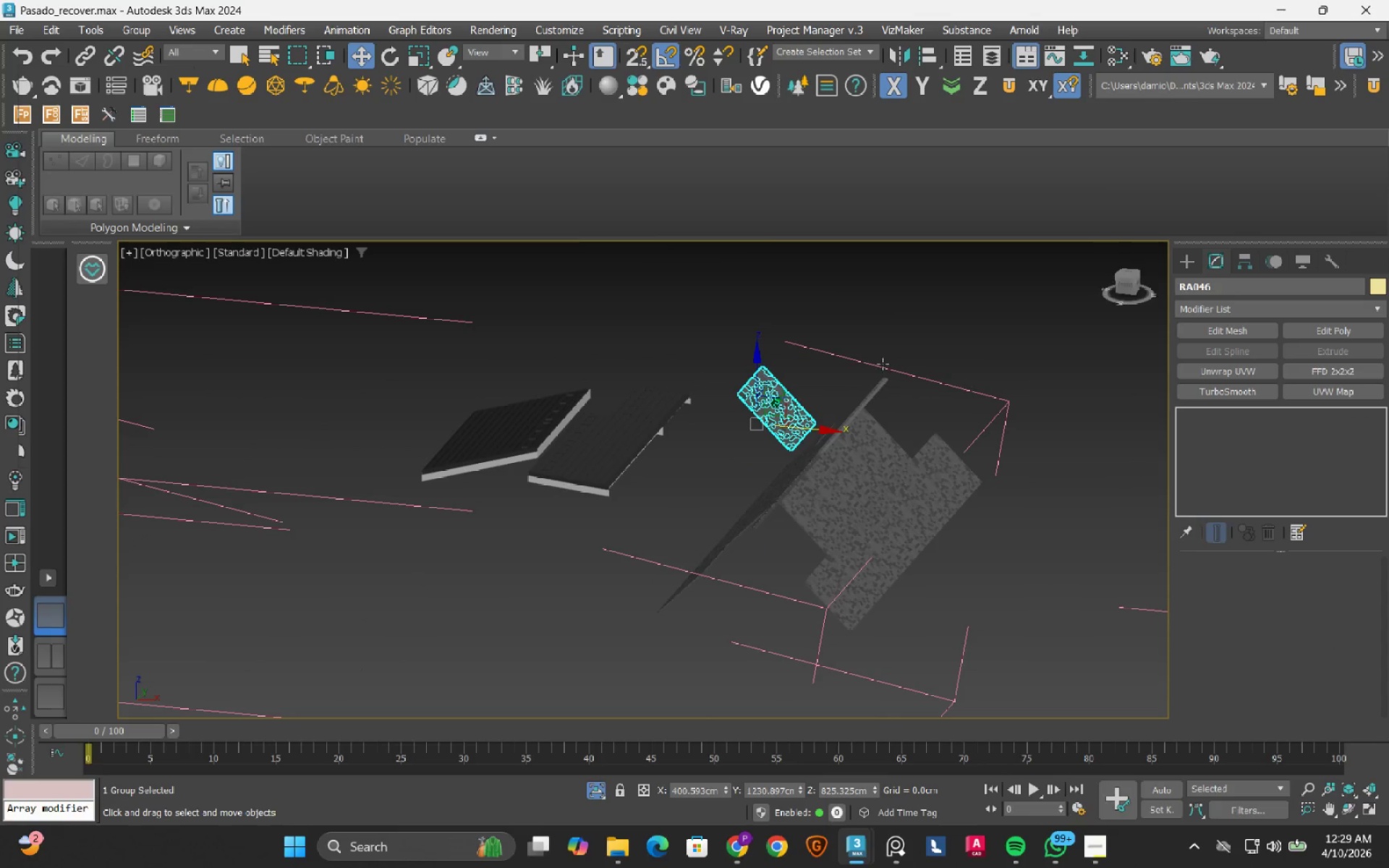 
scroll: coordinate [793, 461], scroll_direction: up, amount: 3.0
 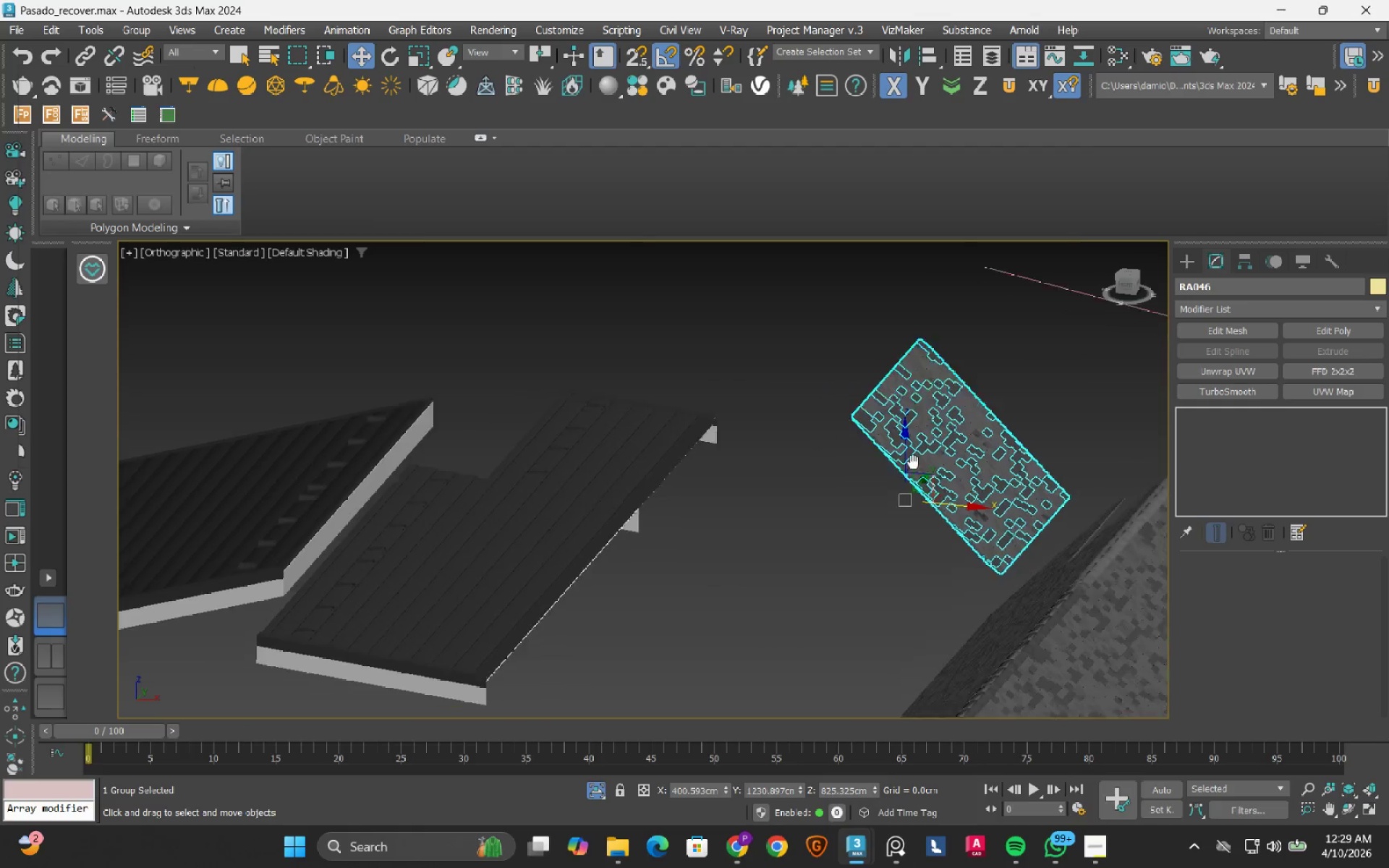 
mouse_move([973, 446])
 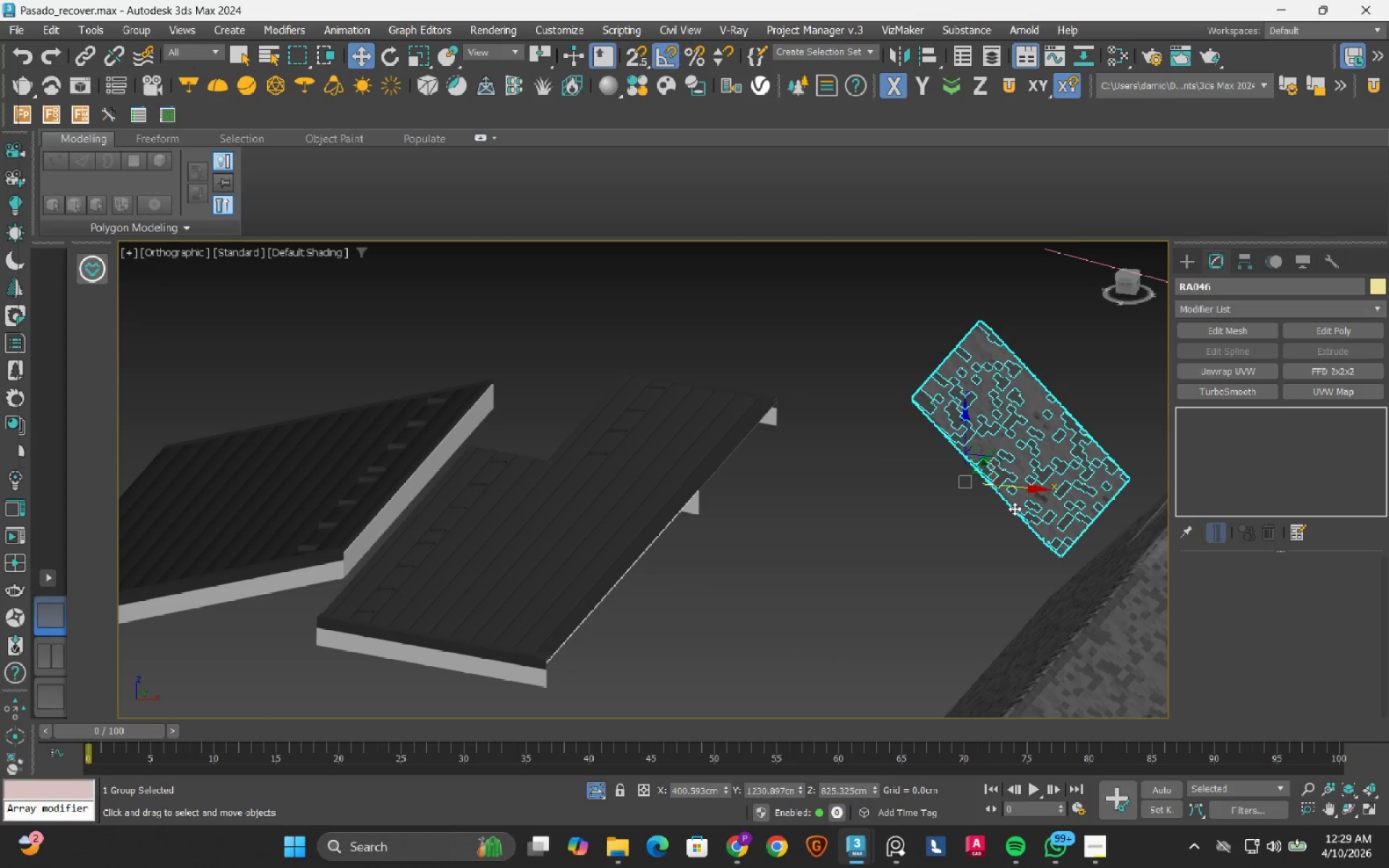 
scroll: coordinate [1005, 524], scroll_direction: down, amount: 5.0
 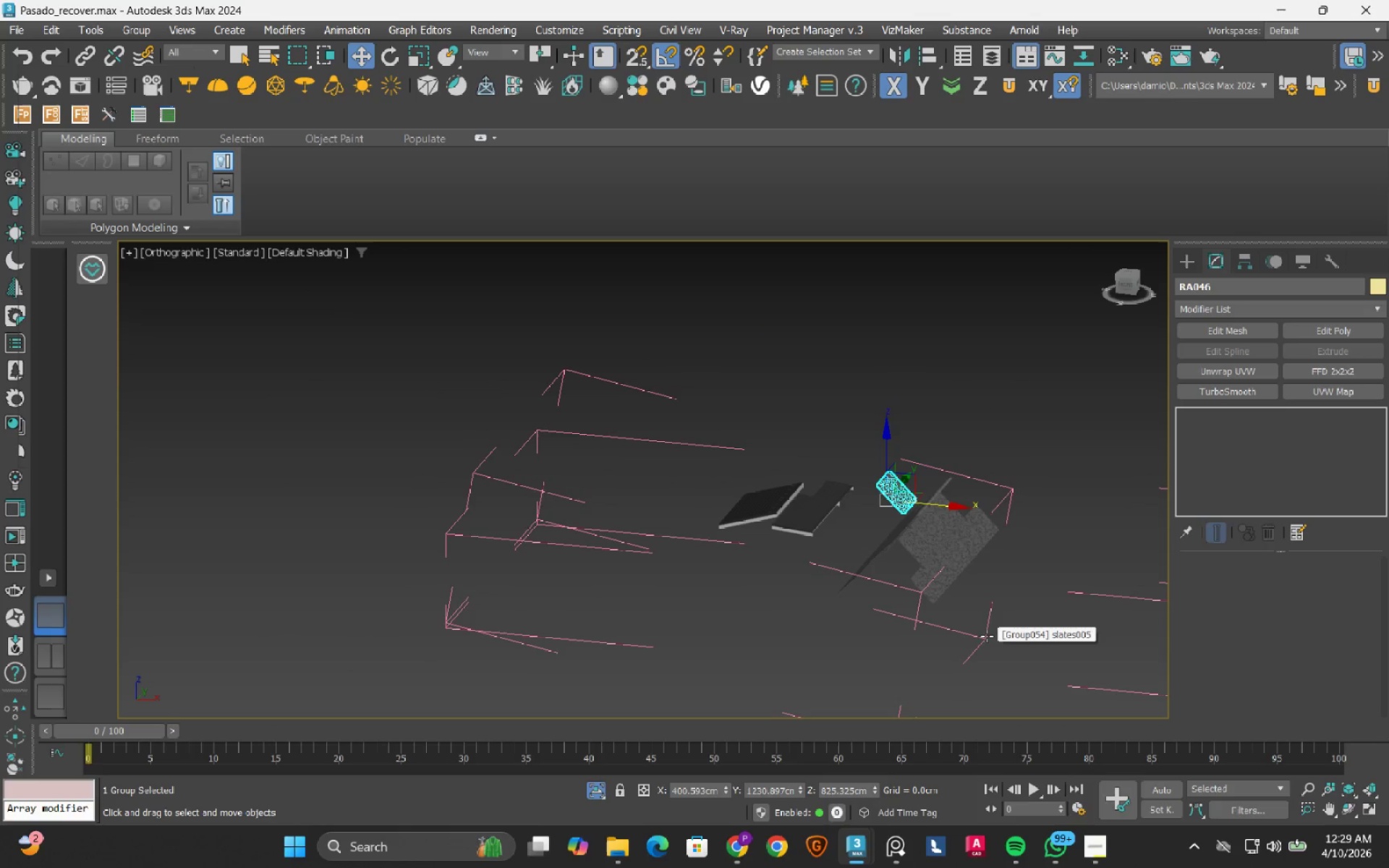 
hold_key(key=AltLeft, duration=0.5)
 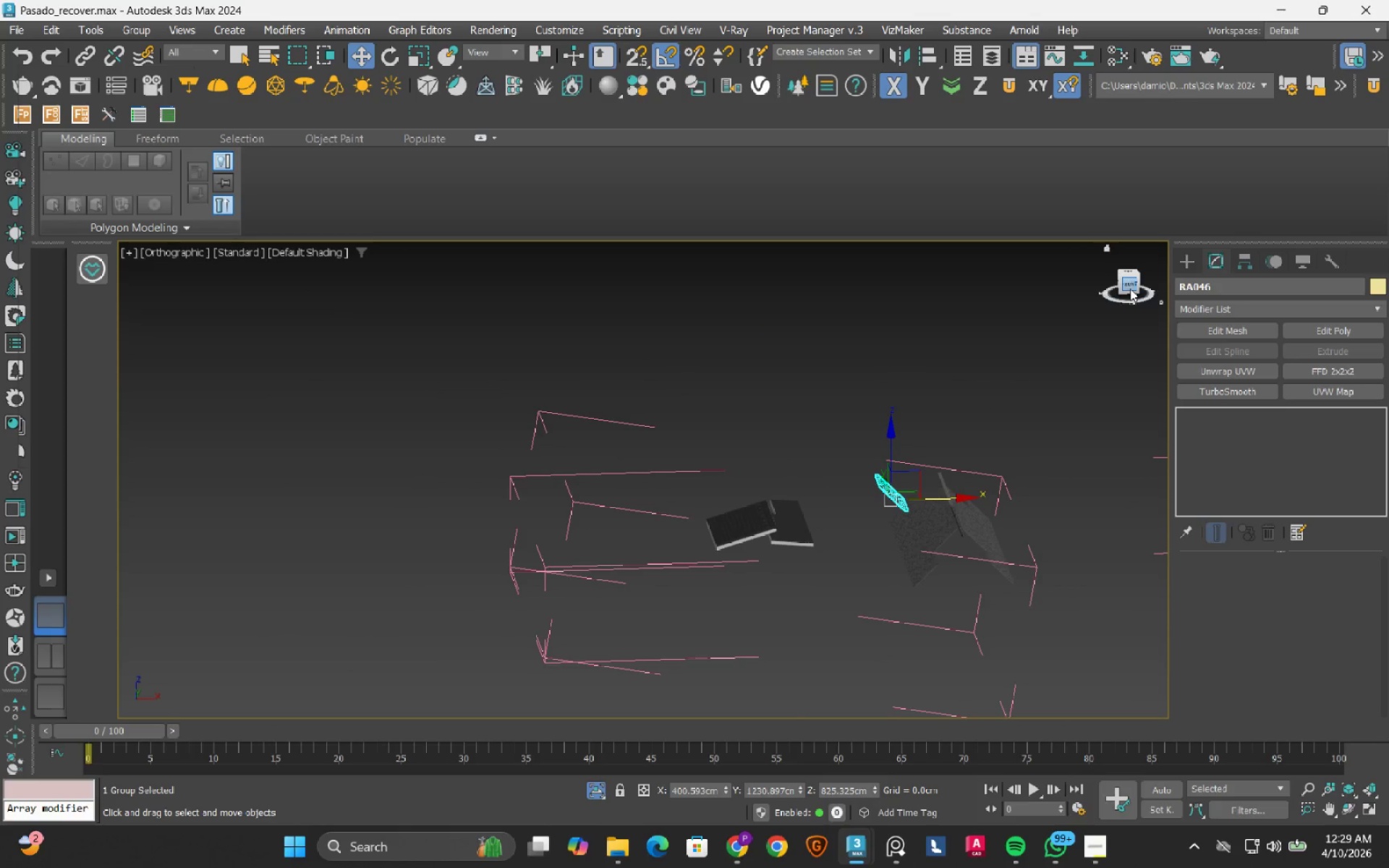 
hold_key(key=AltLeft, duration=10.11)
left_click([1131, 281])
 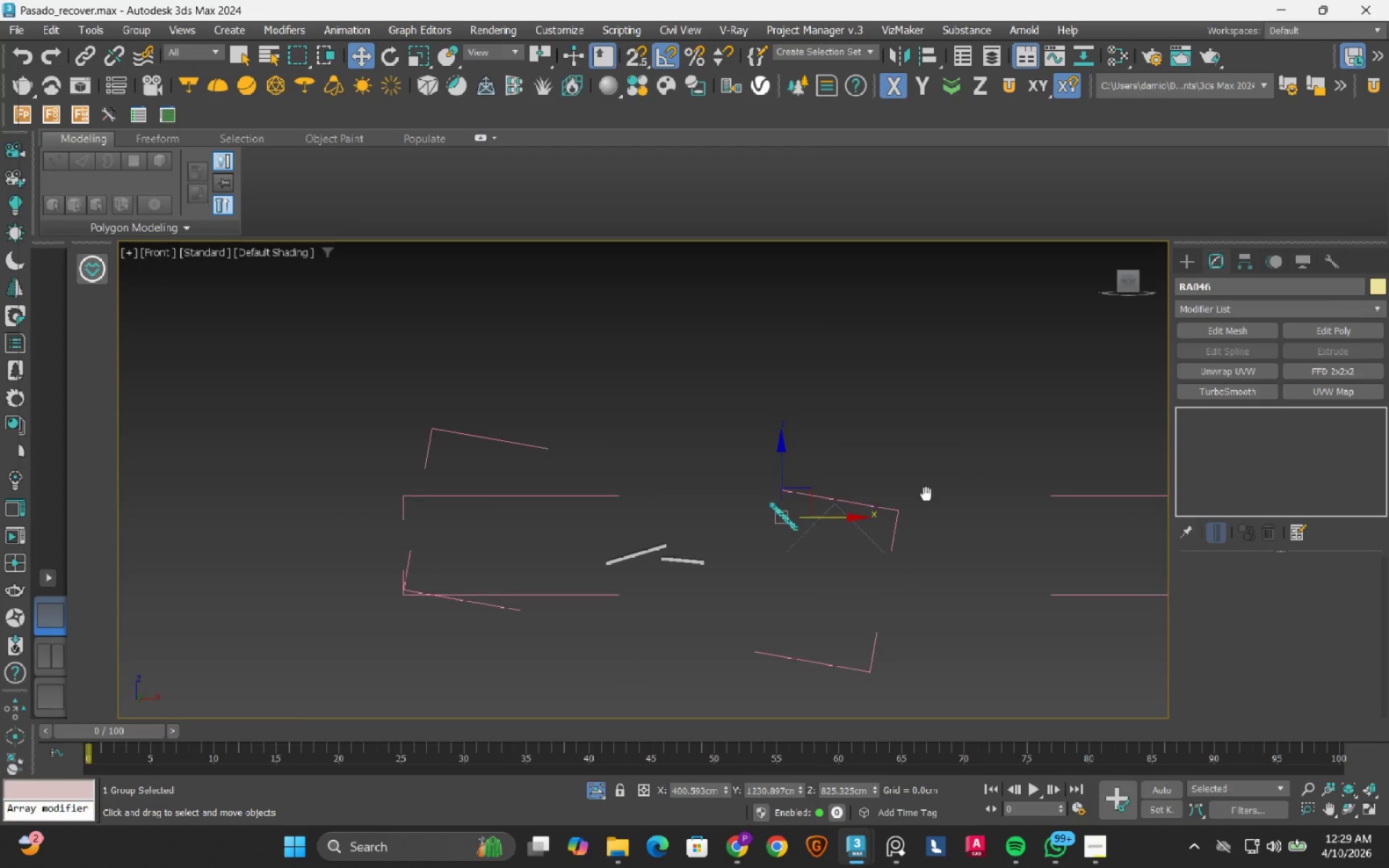 
left_click_drag(start_coordinate=[954, 380], to_coordinate=[744, 579])
 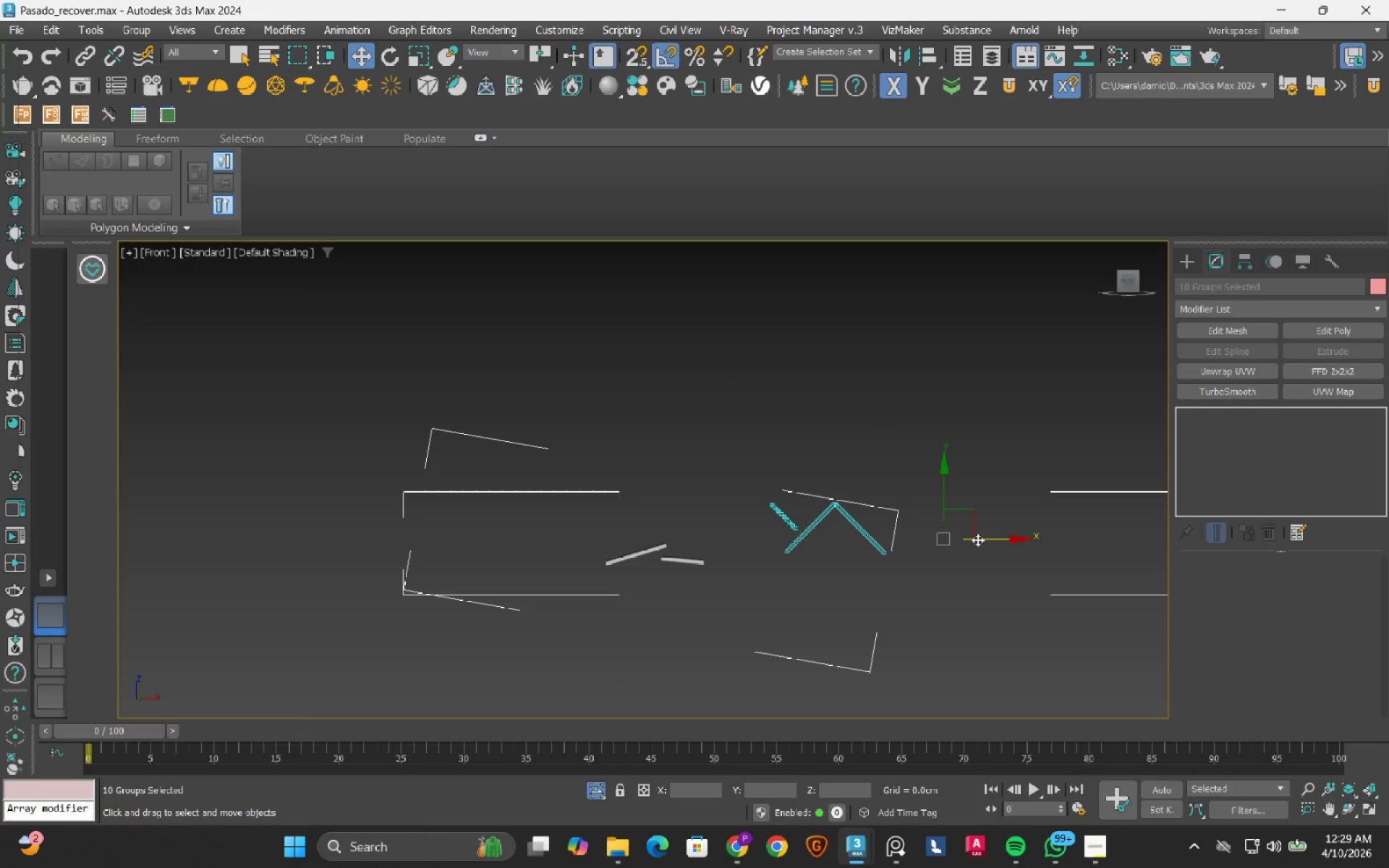 
left_click_drag(start_coordinate=[977, 540], to_coordinate=[1079, 536])
 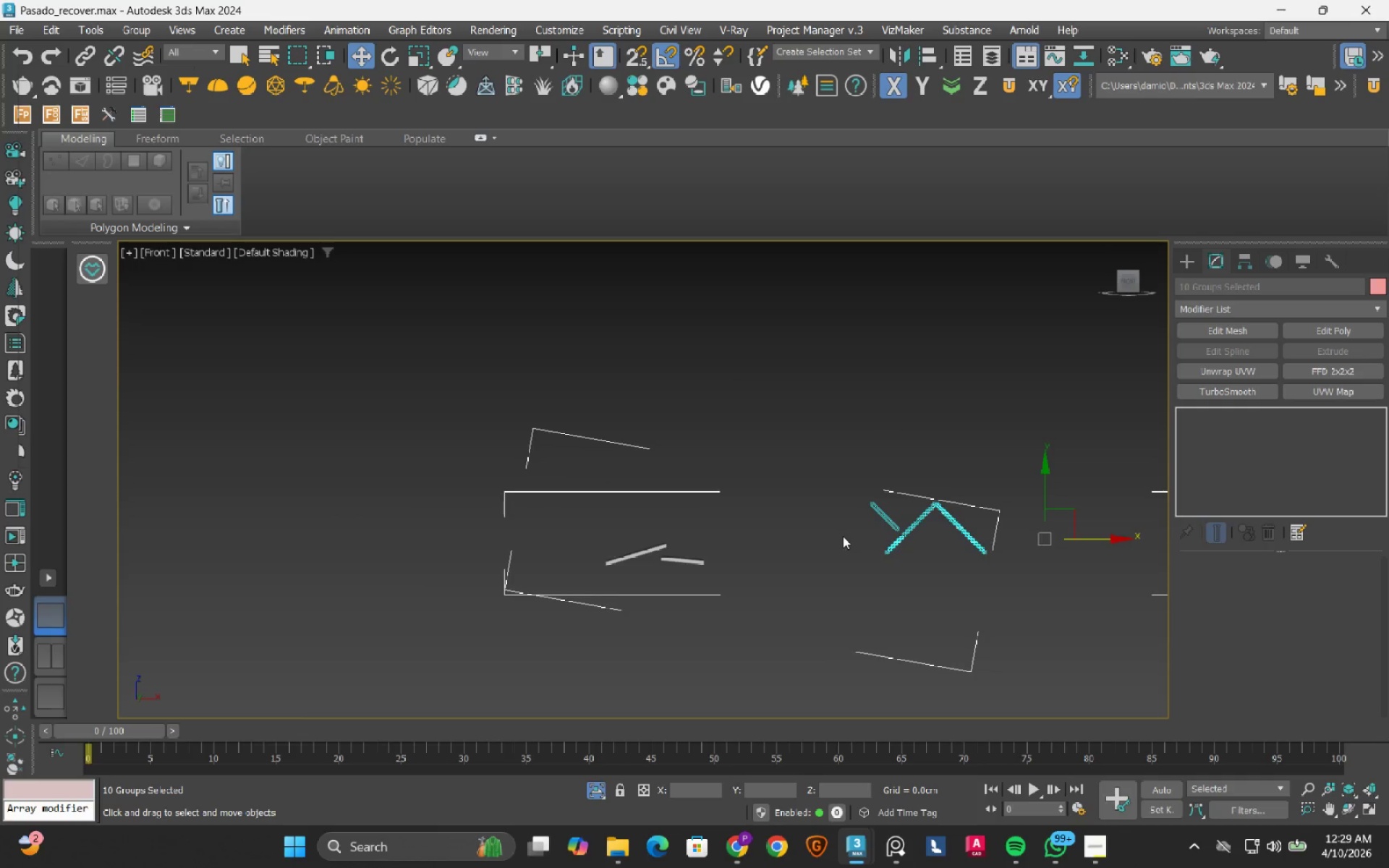 
scroll: coordinate [843, 535], scroll_direction: up, amount: 2.0
 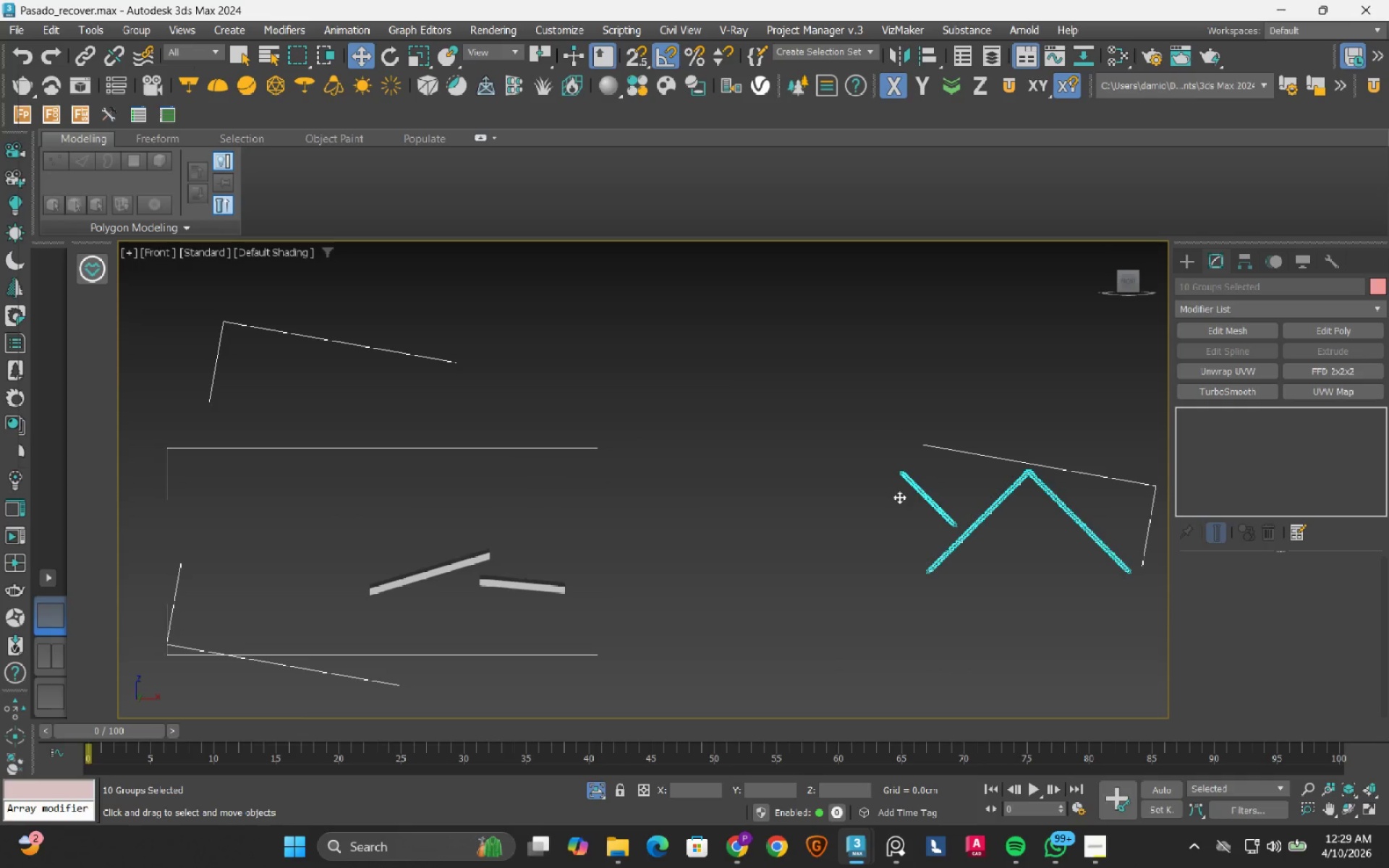 
left_click([899, 497])
 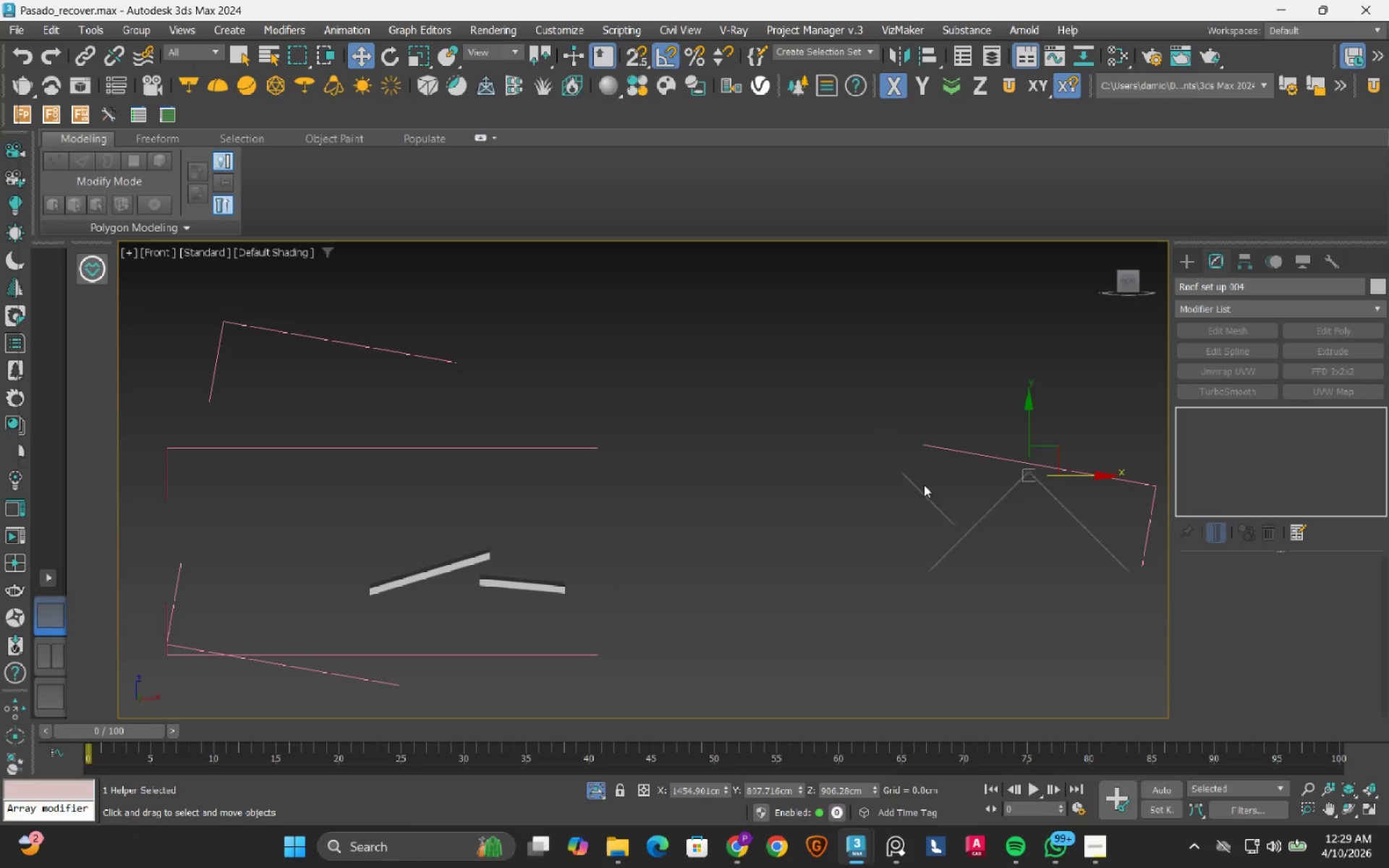 
left_click_drag(start_coordinate=[951, 468], to_coordinate=[801, 548])
 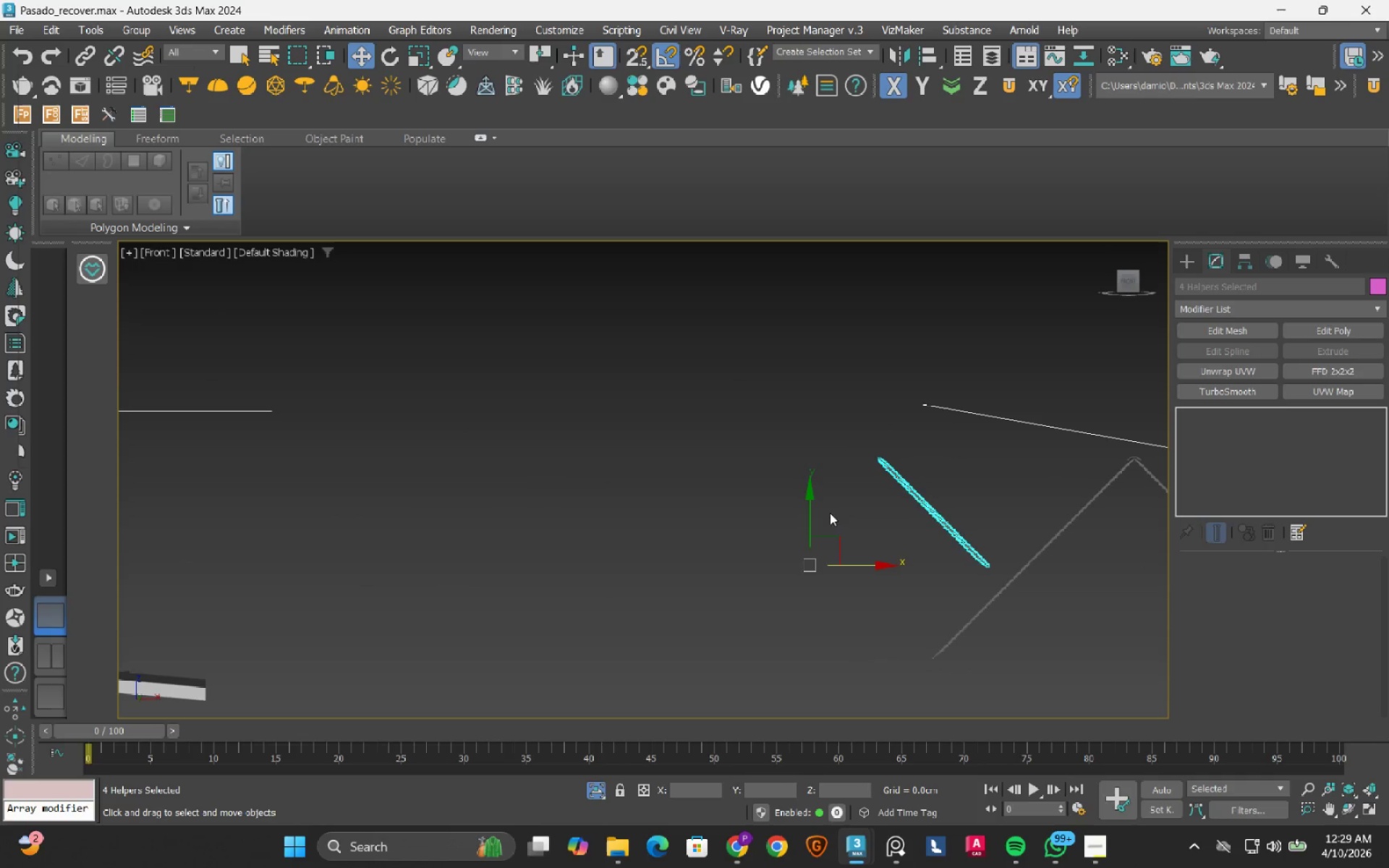 
scroll: coordinate [923, 485], scroll_direction: up, amount: 2.0
 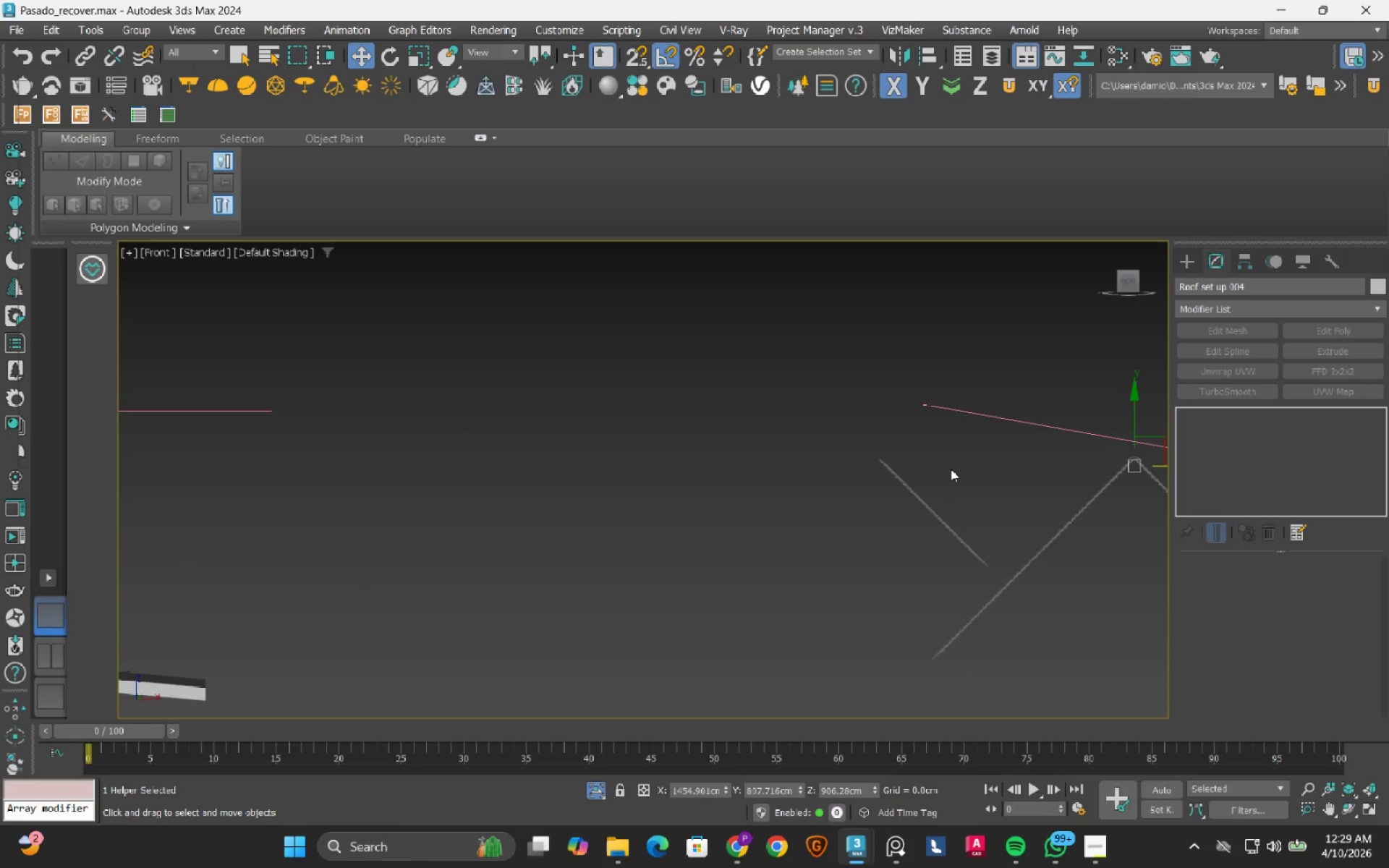 
hold_key(key=AltLeft, duration=0.45)
left_click_drag(start_coordinate=[1001, 351], to_coordinate=[920, 451])
 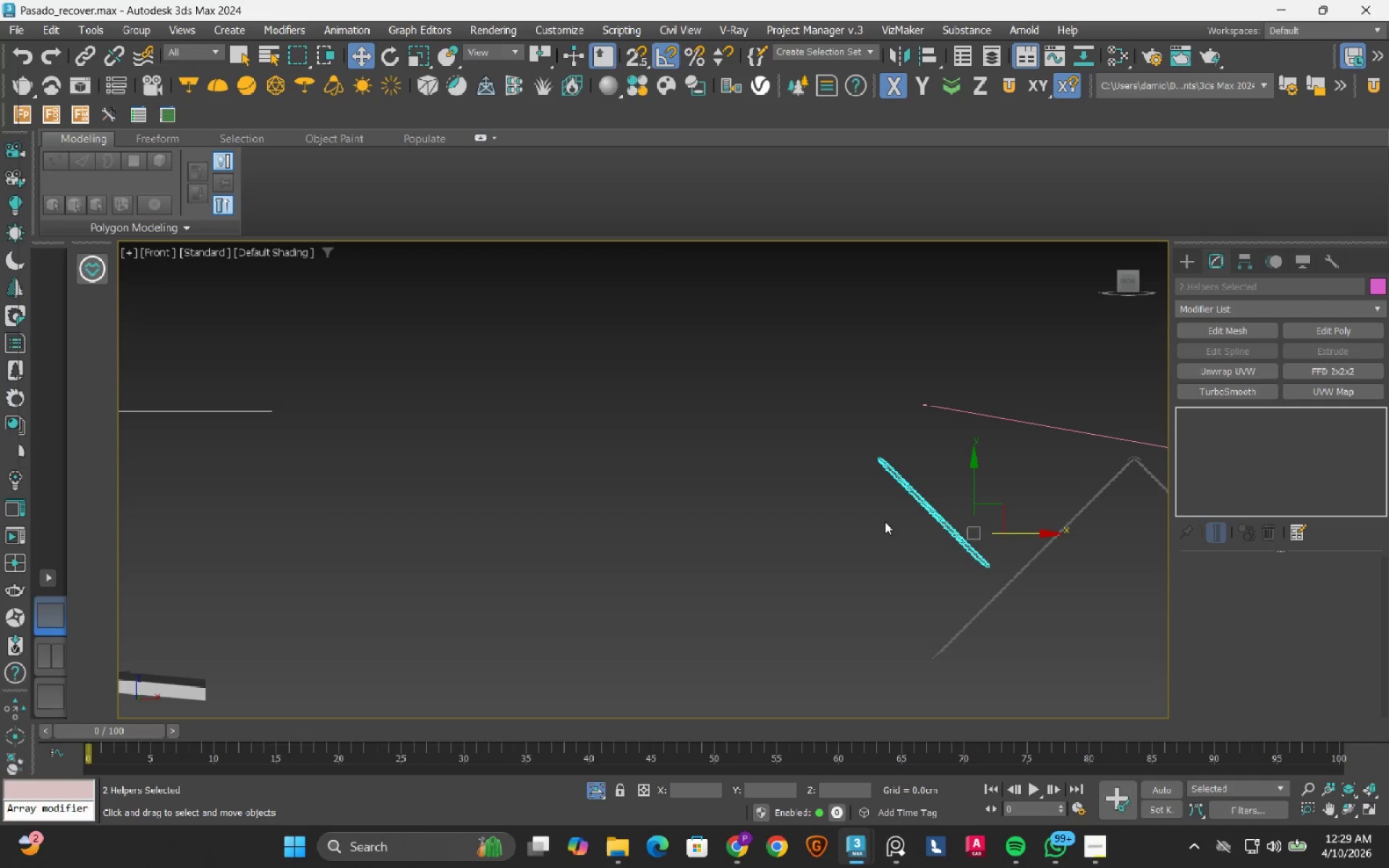 
wait(8.06)
 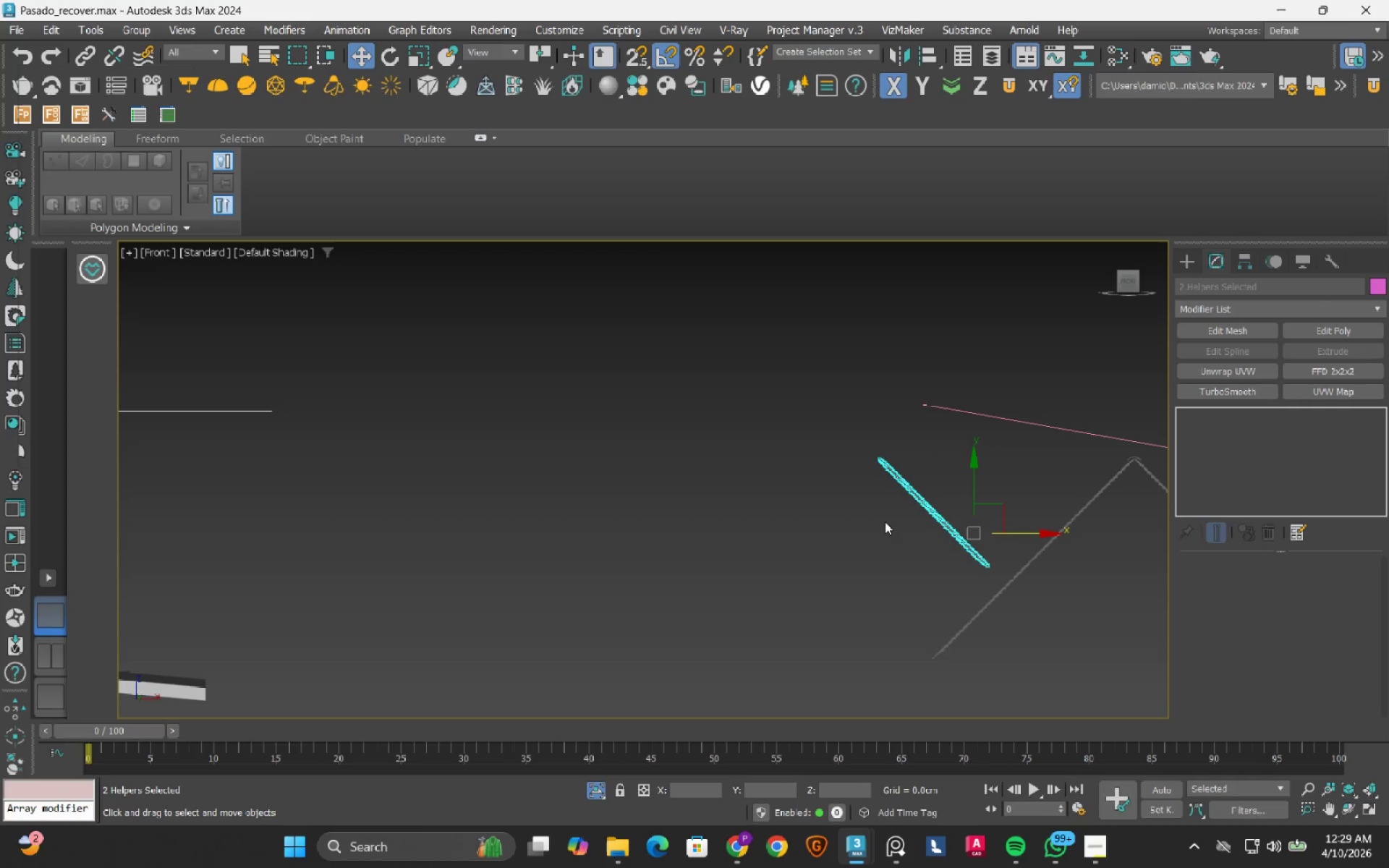 
scroll: coordinate [952, 441], scroll_direction: down, amount: 2.0
 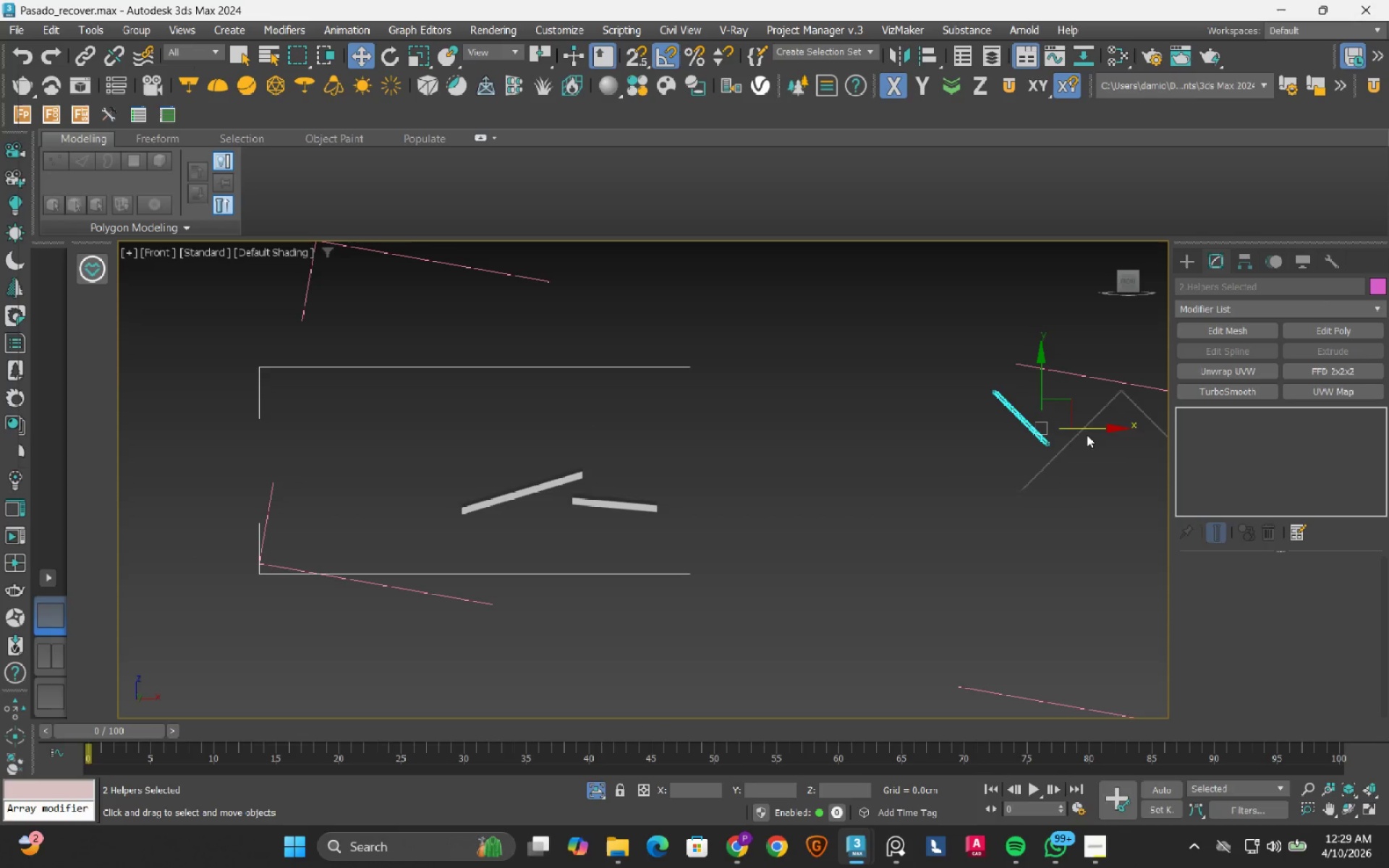 
left_click_drag(start_coordinate=[1092, 428], to_coordinate=[960, 432])
 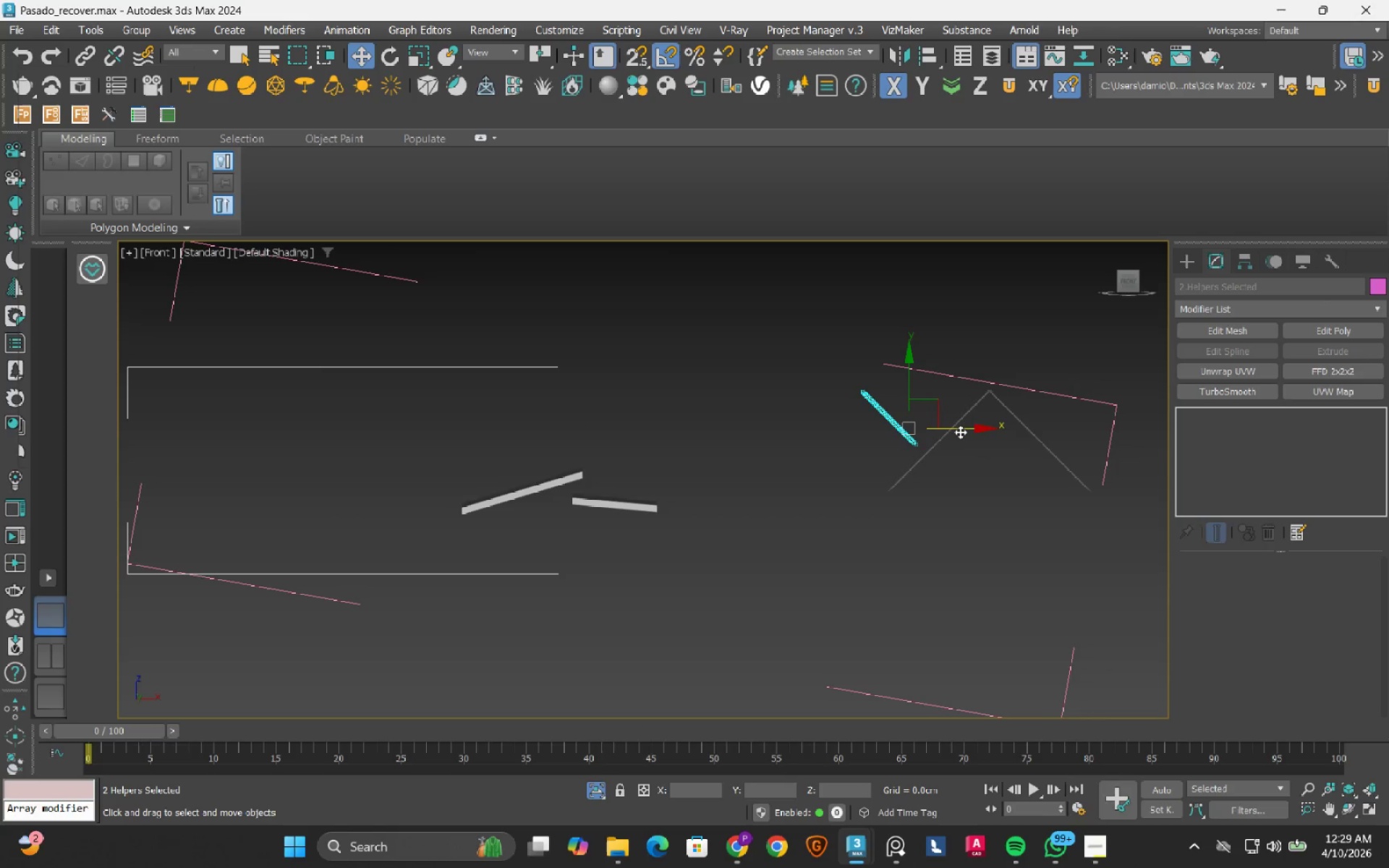 
key(Control+Z)
 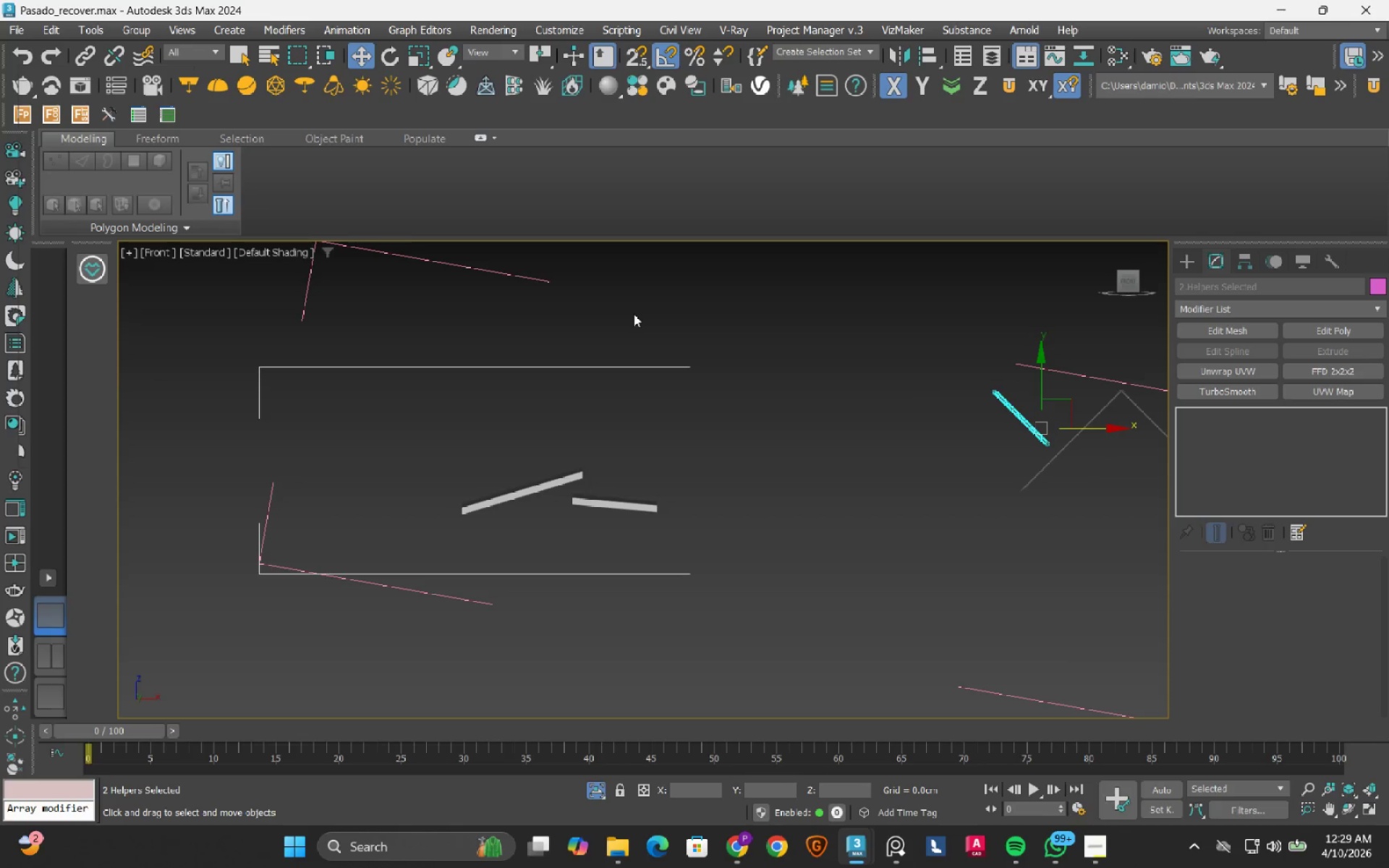 
hold_key(key=AltLeft, duration=0.45)
left_click_drag(start_coordinate=[709, 312], to_coordinate=[615, 455])
 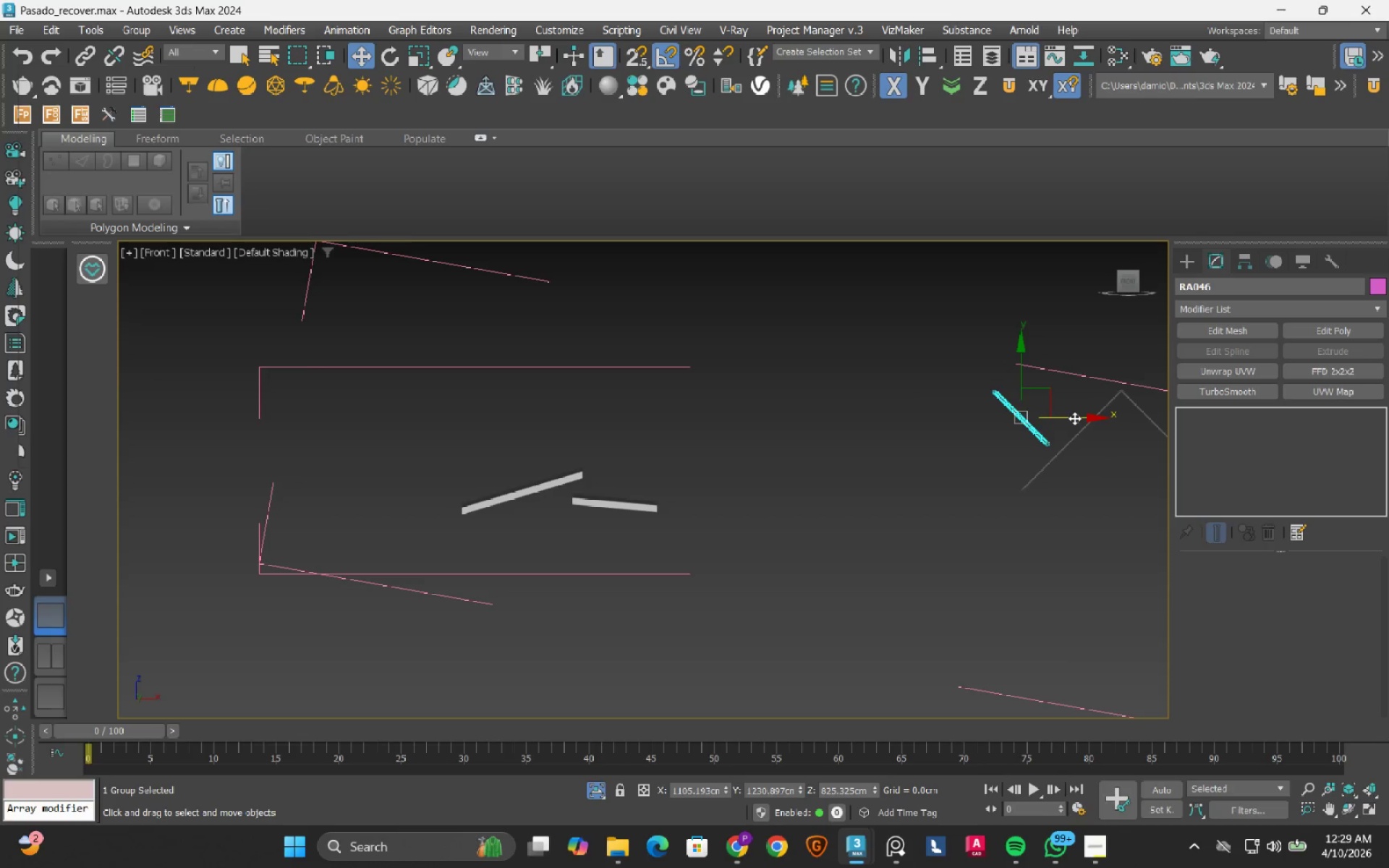 
left_click_drag(start_coordinate=[1069, 418], to_coordinate=[687, 519])
 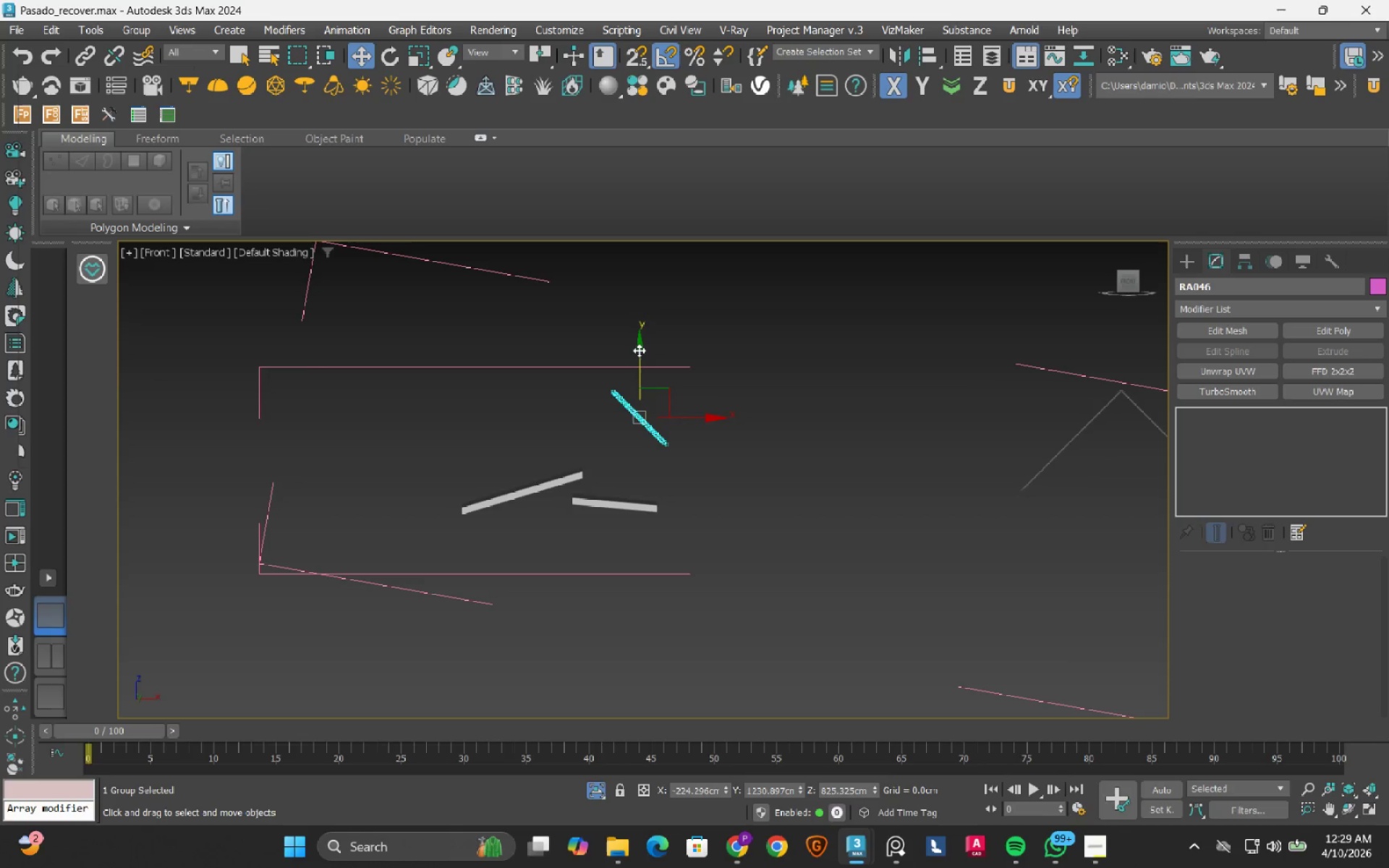 
left_click_drag(start_coordinate=[639, 350], to_coordinate=[641, 418])
 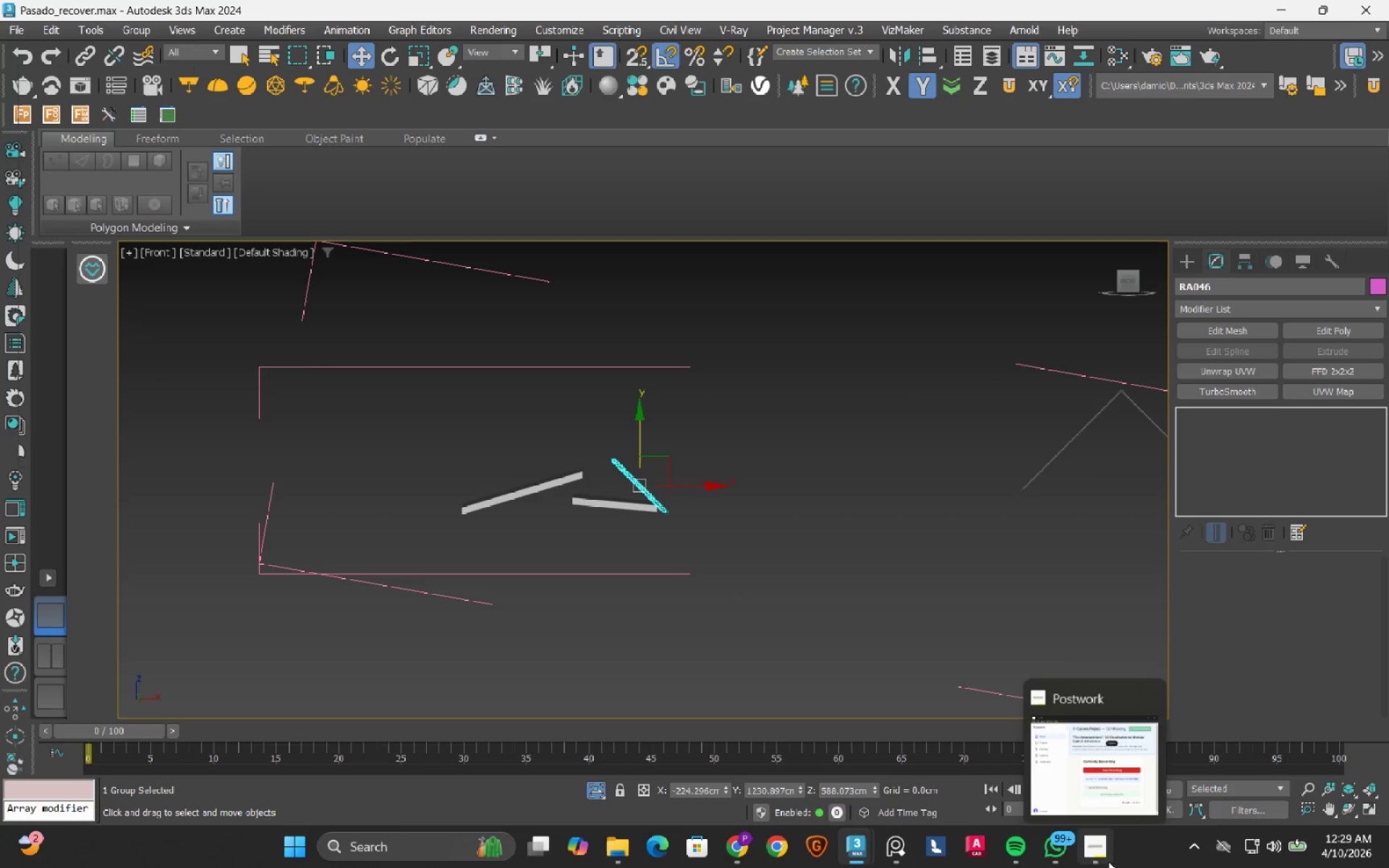 
left_click([1103, 856])